 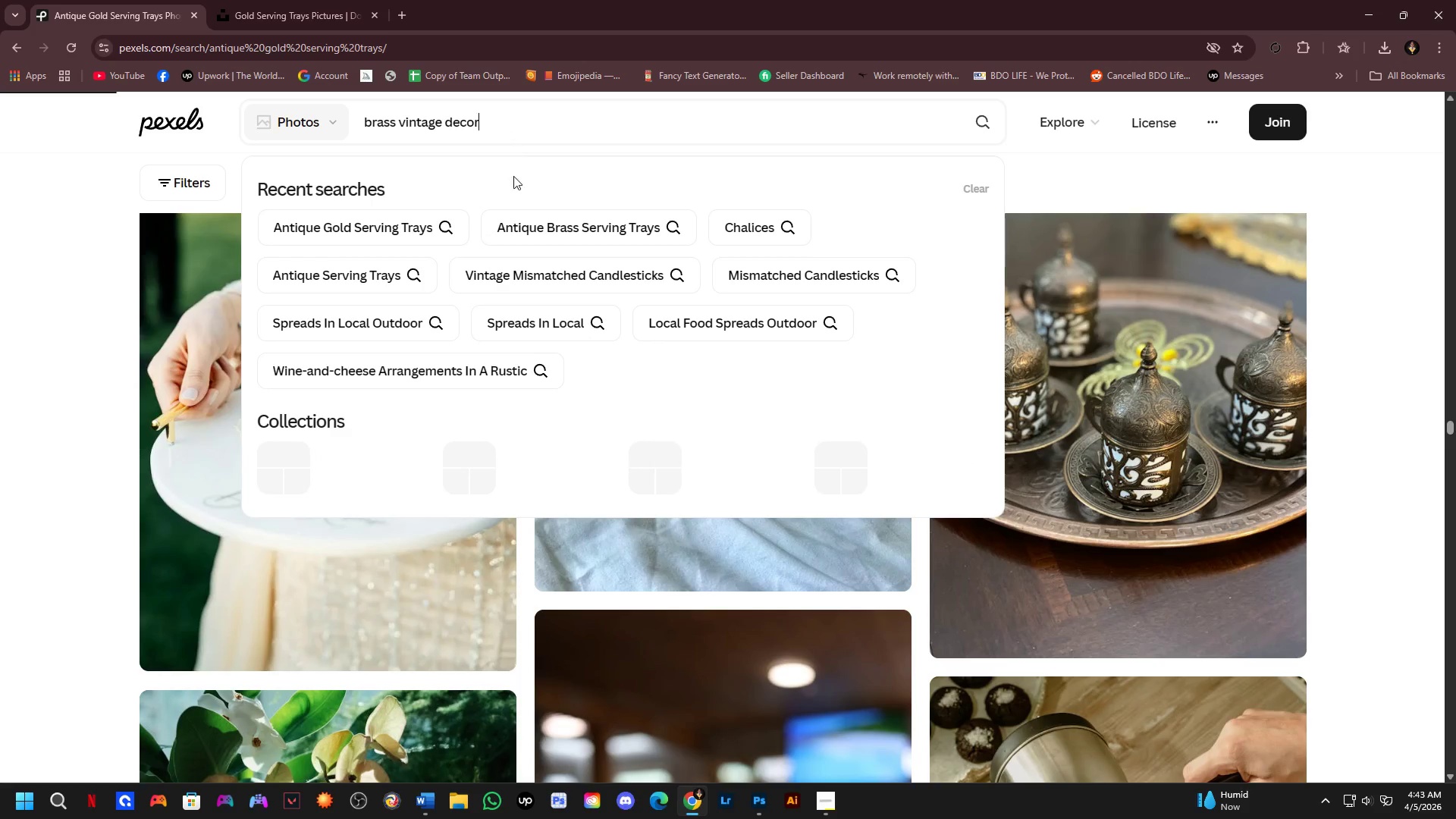 
scroll: coordinate [866, 441], scroll_direction: down, amount: 8.0
 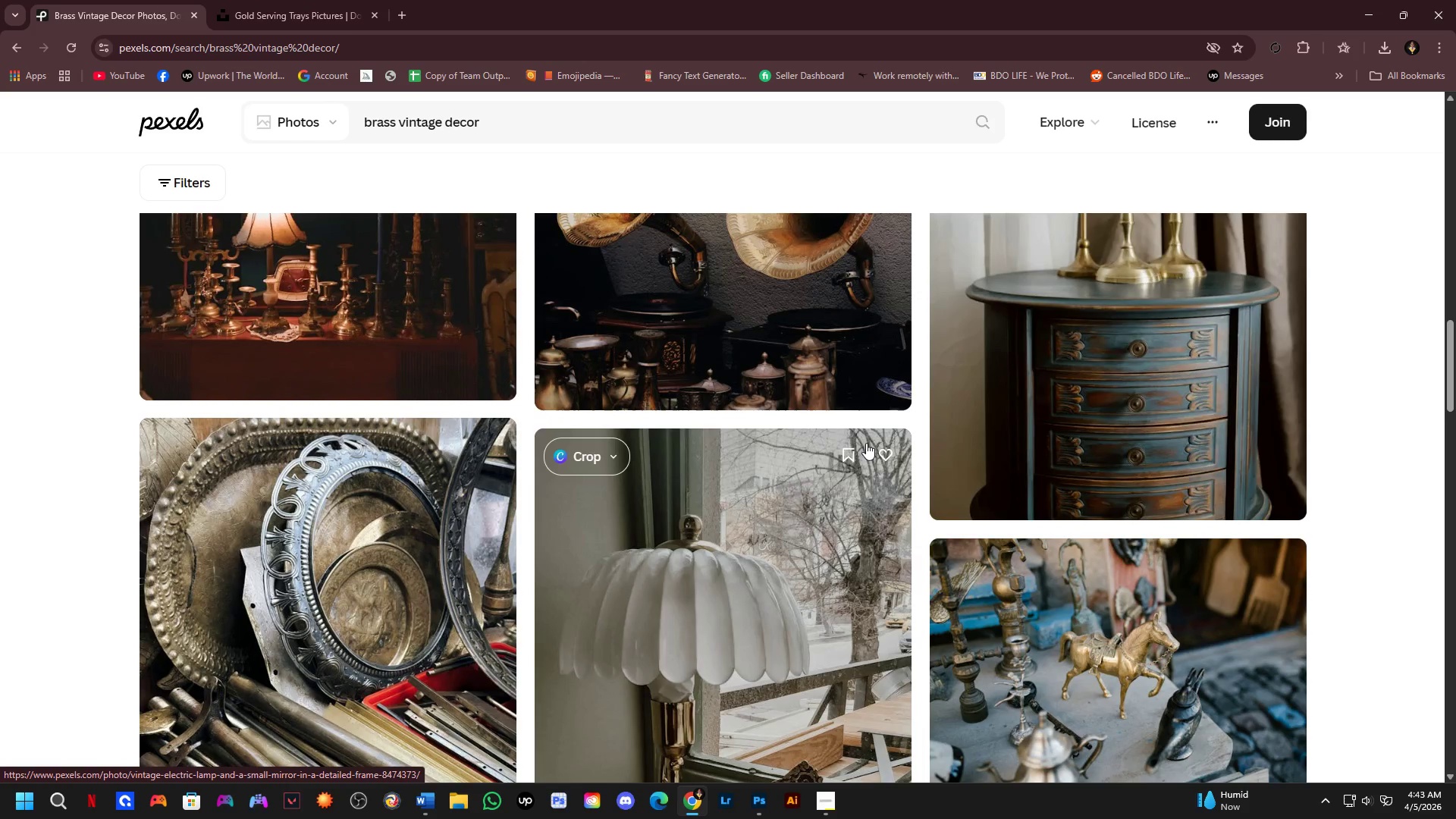 
scroll: coordinate [710, 488], scroll_direction: down, amount: 5.0
 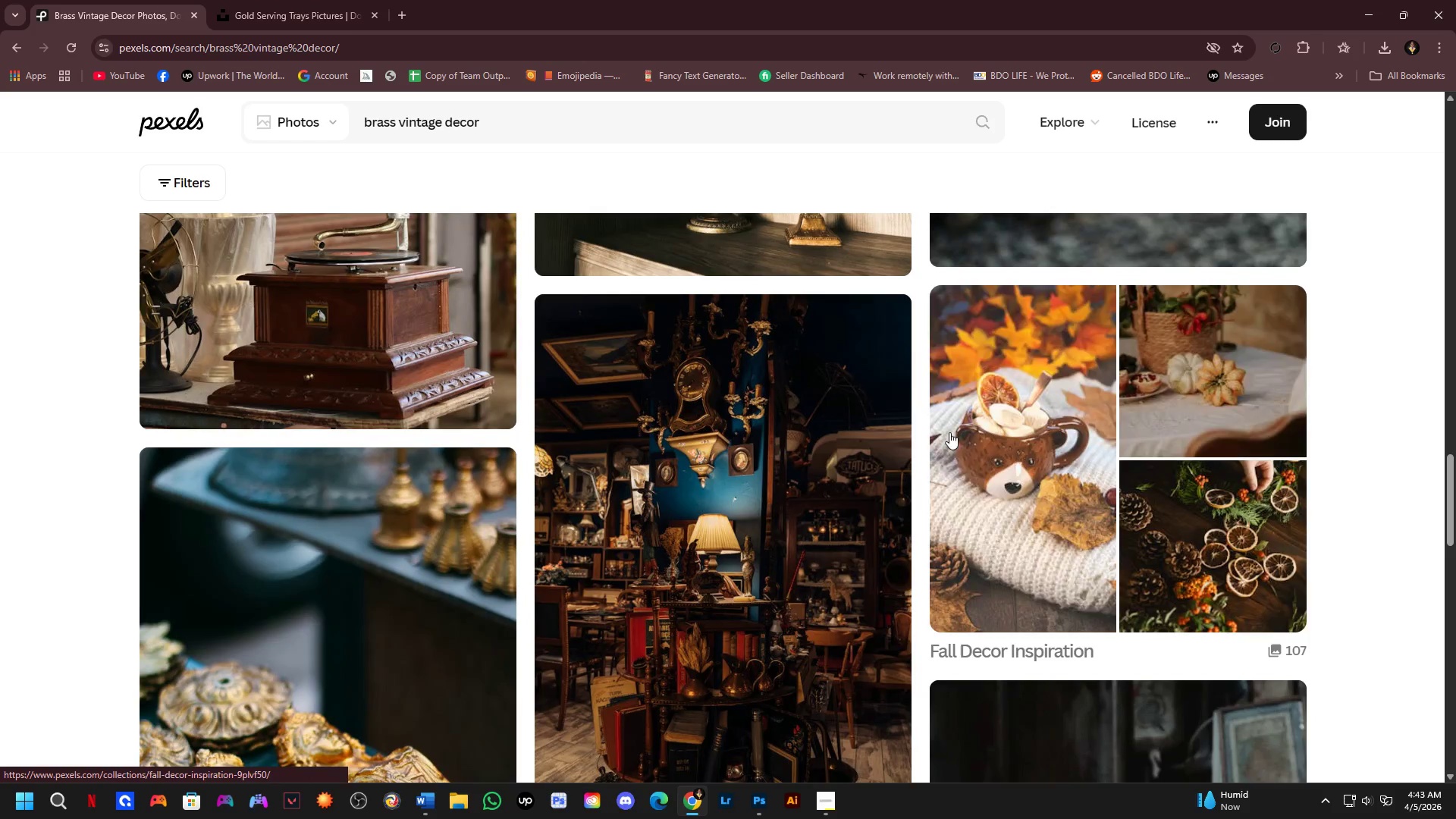 
scroll: coordinate [1097, 428], scroll_direction: up, amount: 10.0
 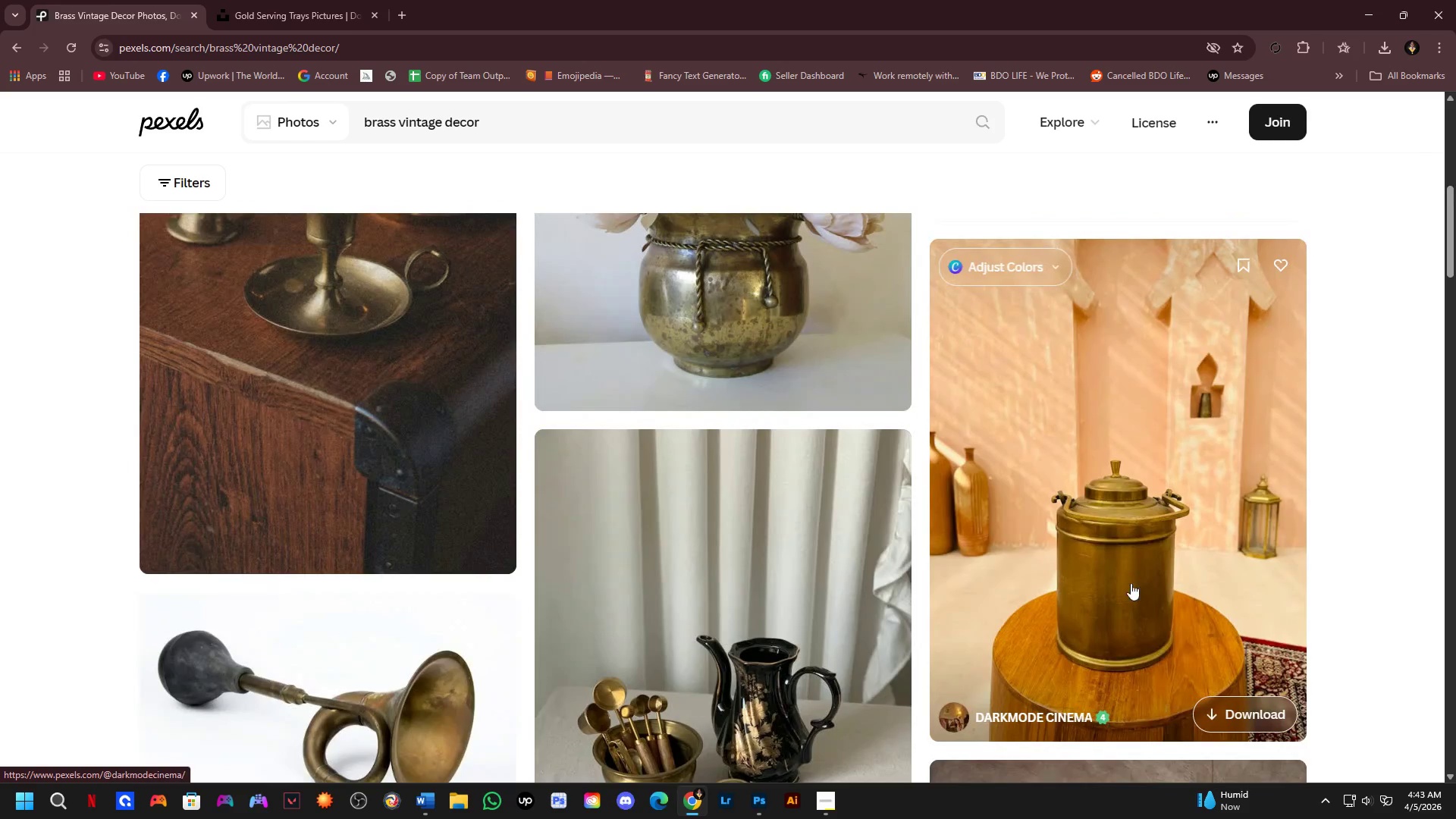 
left_click([1131, 579])
 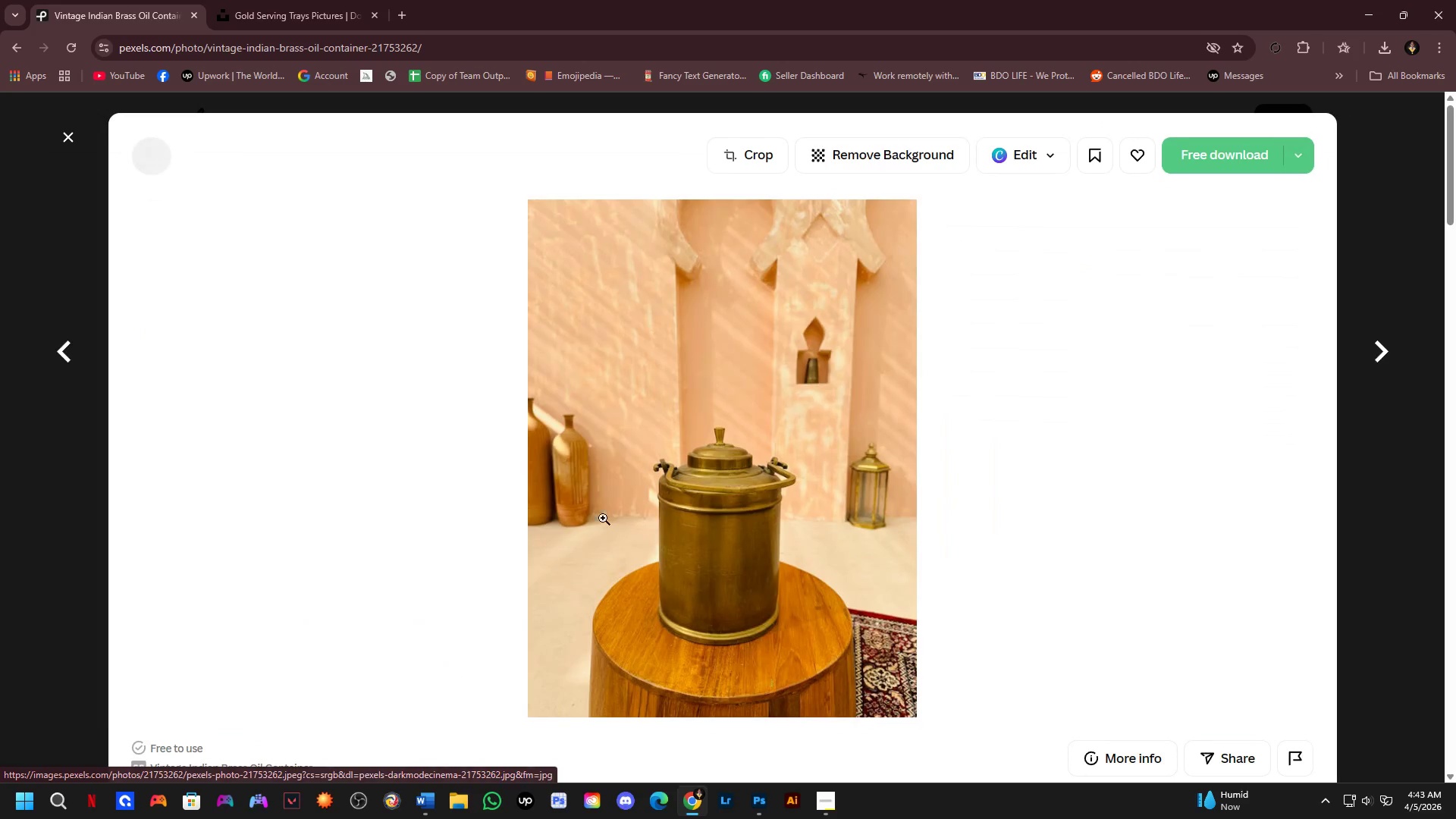 
left_click([711, 565])
 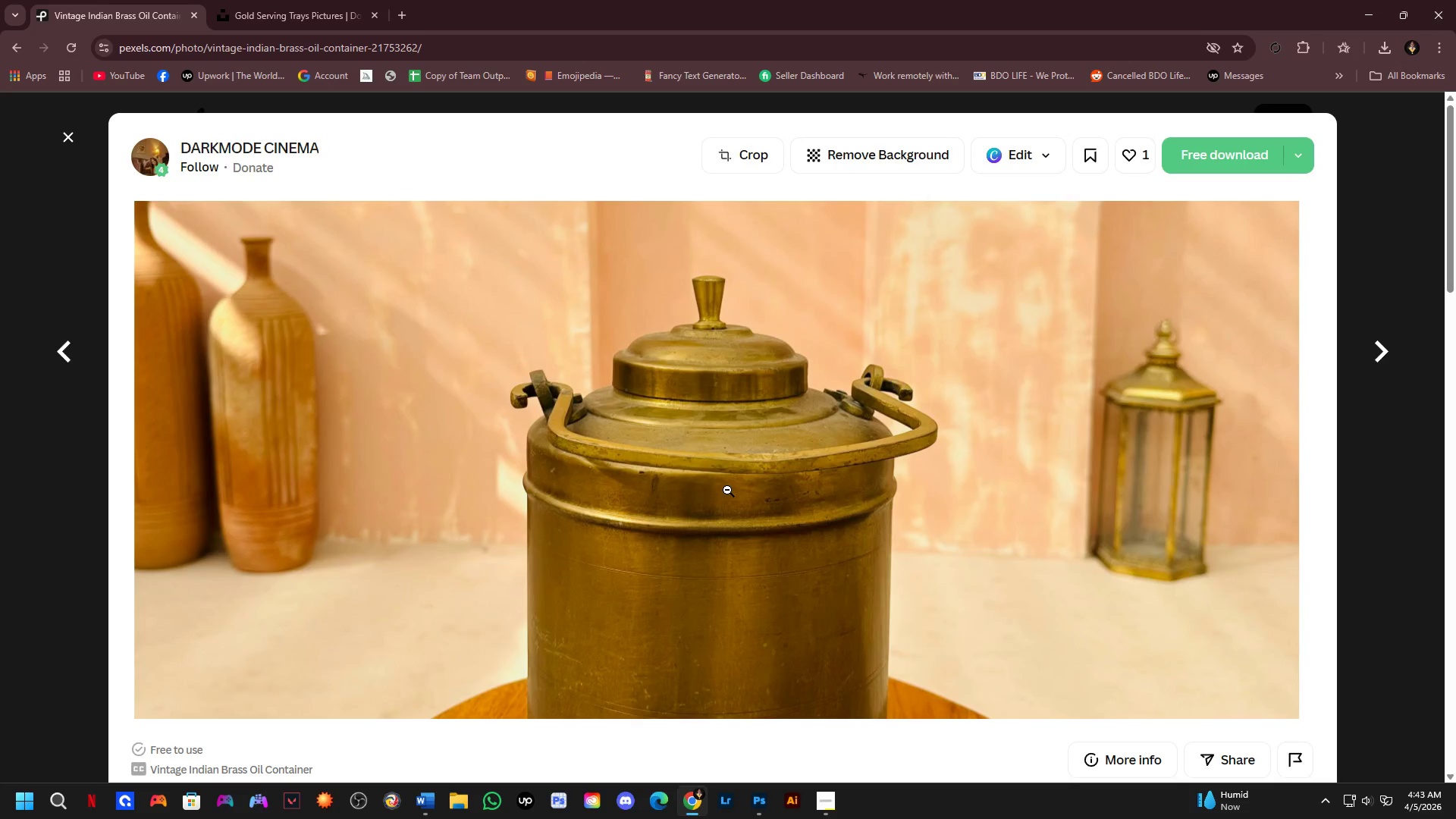 
left_click([727, 490])
 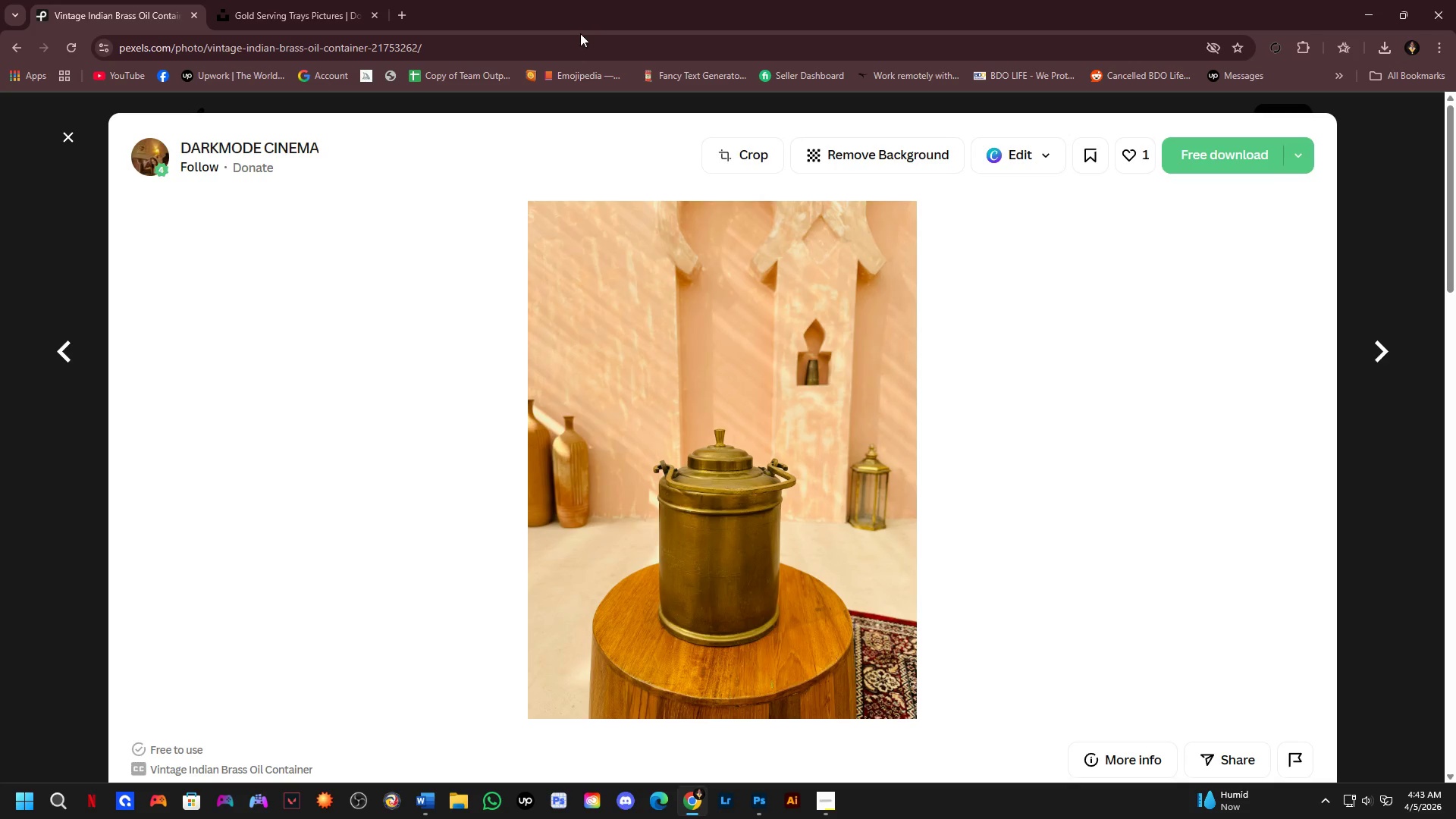 
left_click([574, 49])
 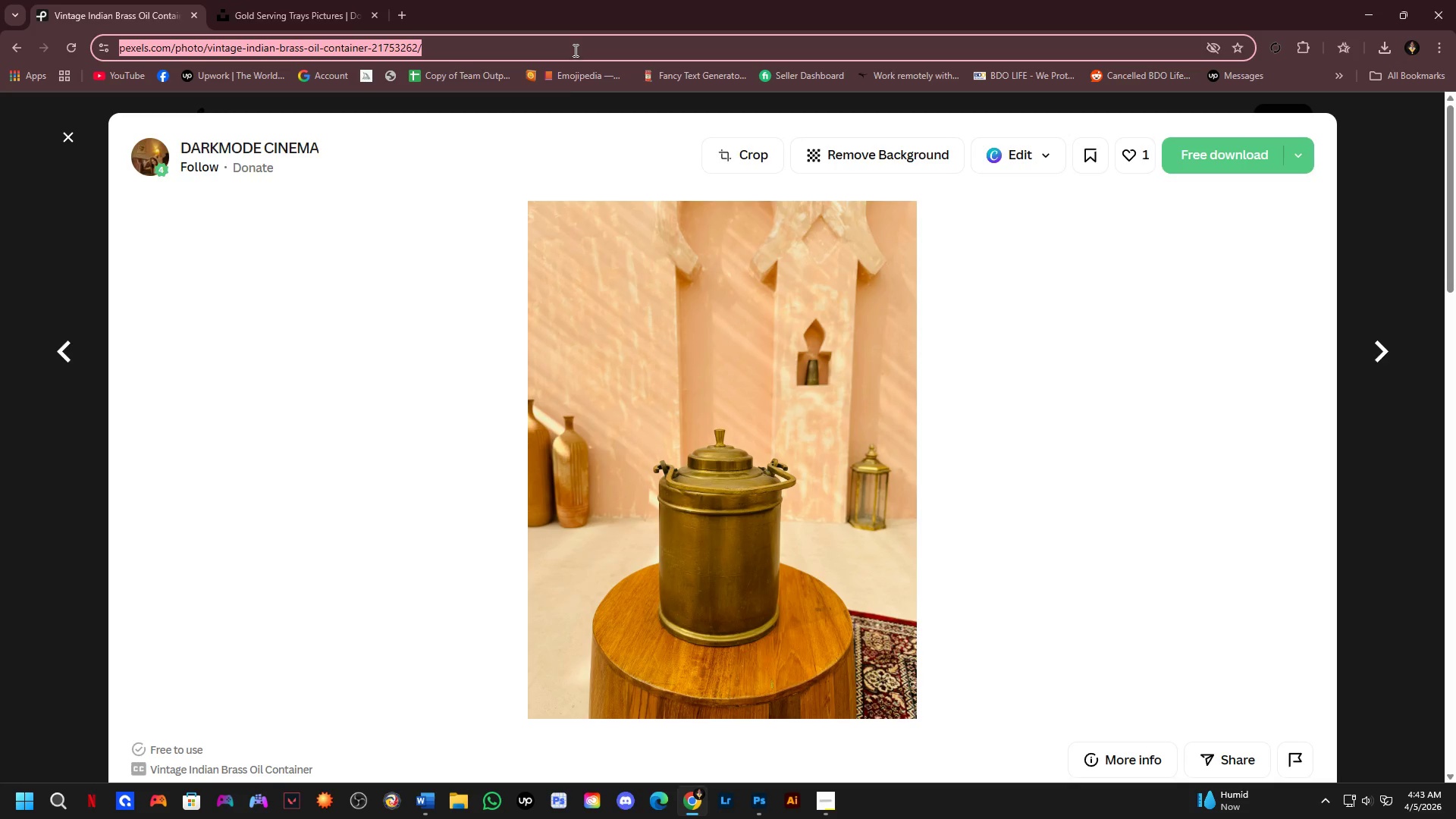 
key(Control+C)
 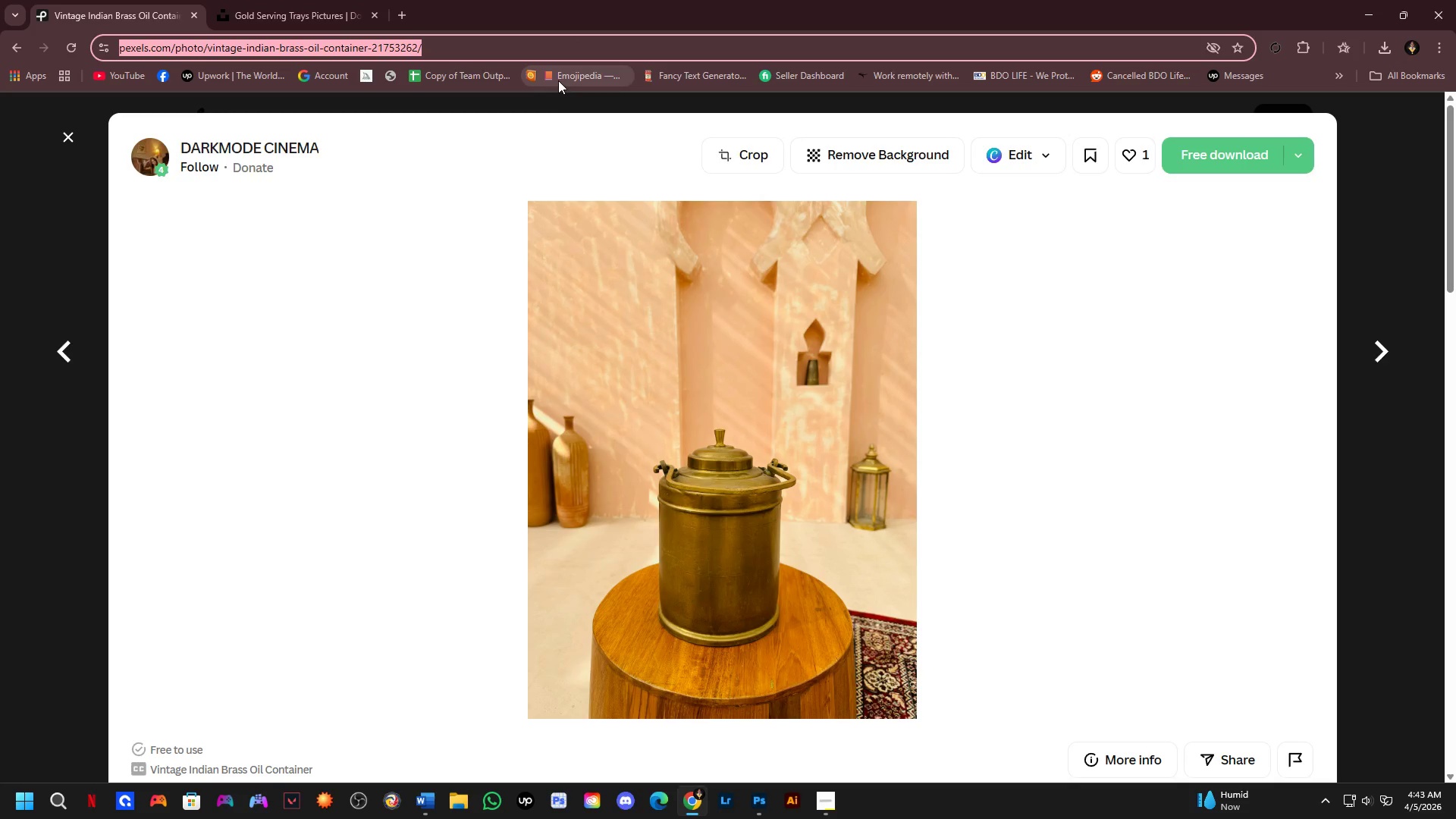 
key(Alt+Tab)
 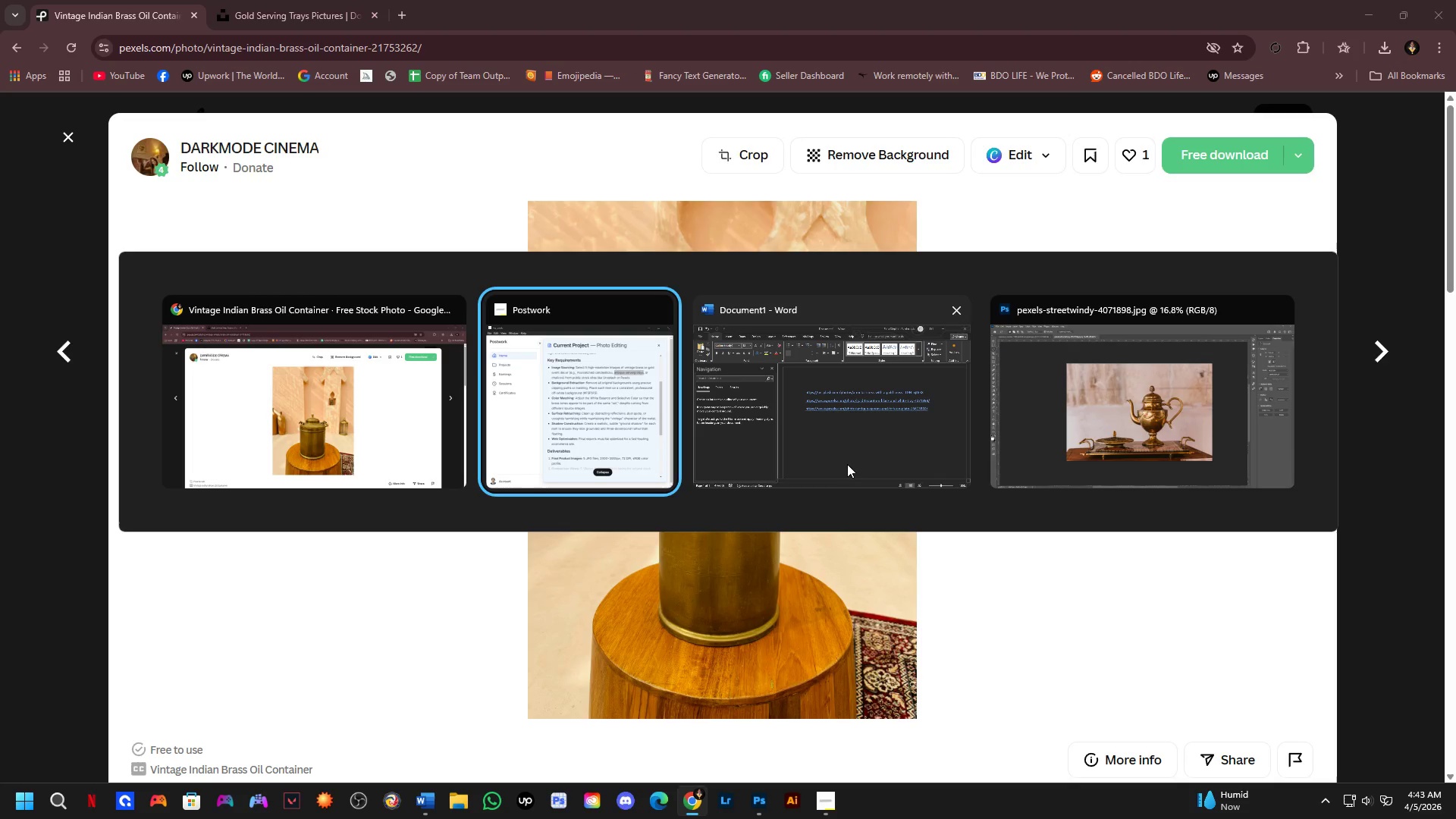 
left_click([847, 463])
 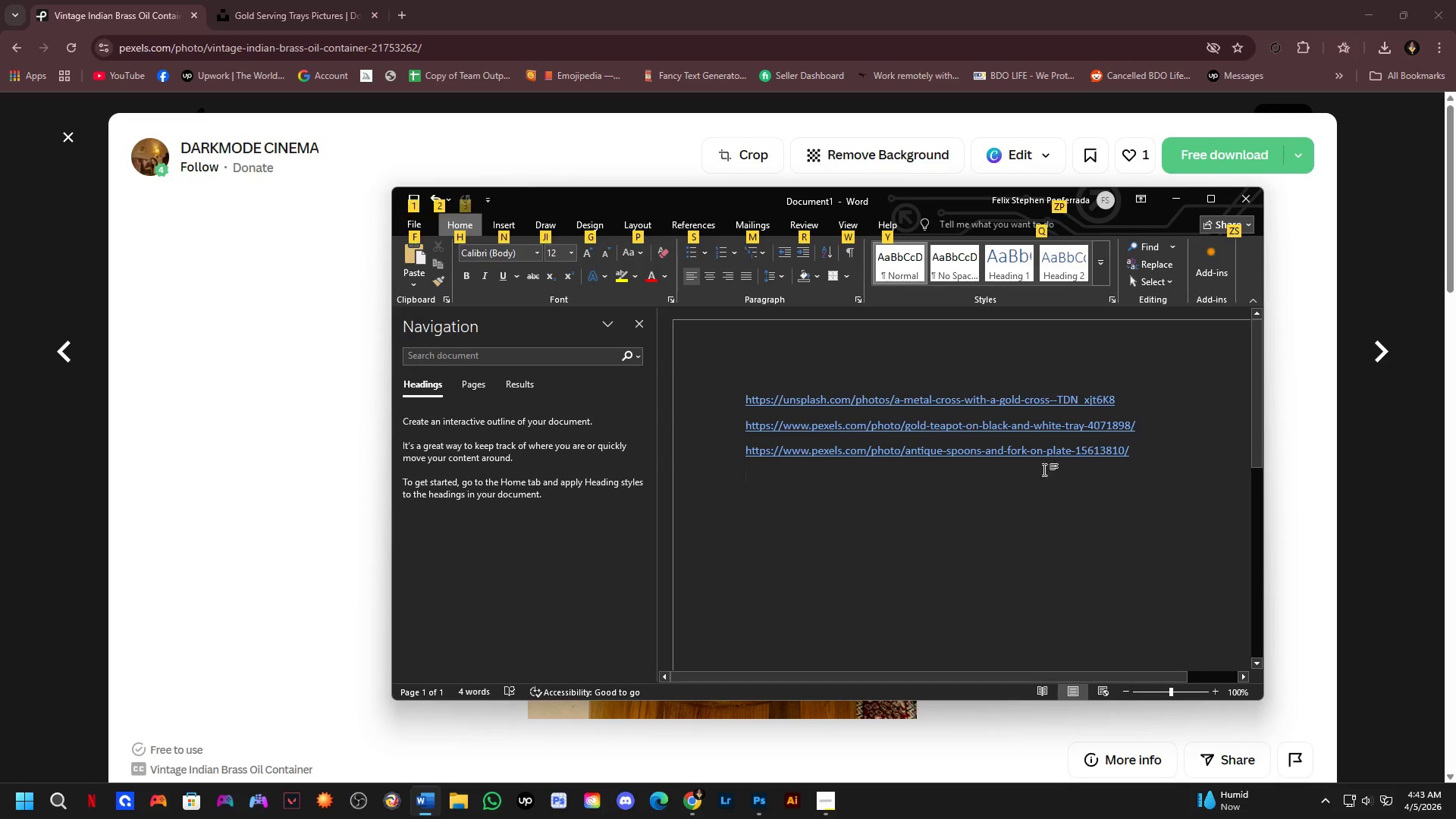 
key(Control+V)
 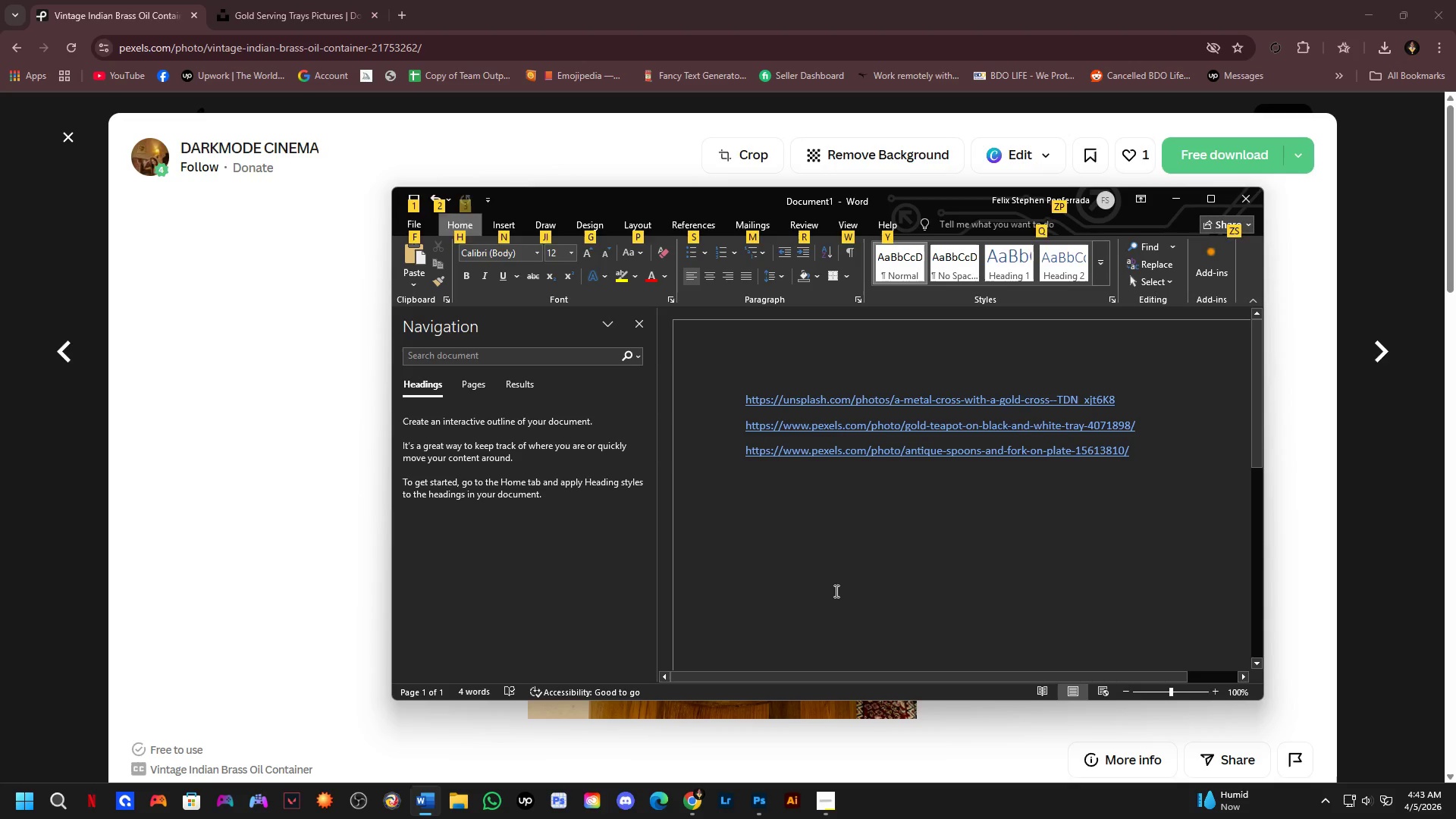 
key(NumpadEnter)
 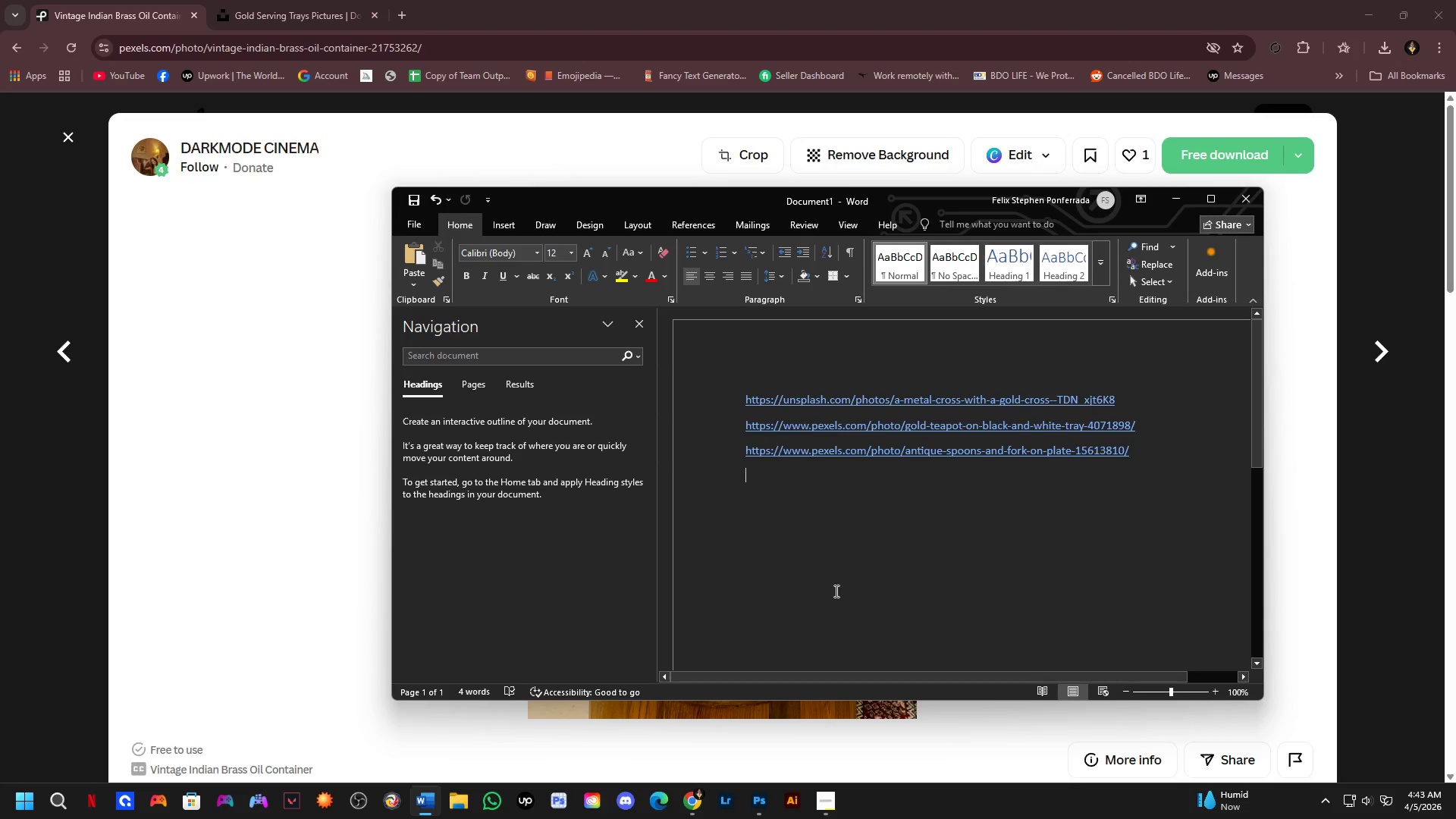 
key(Control+ControlLeft)
 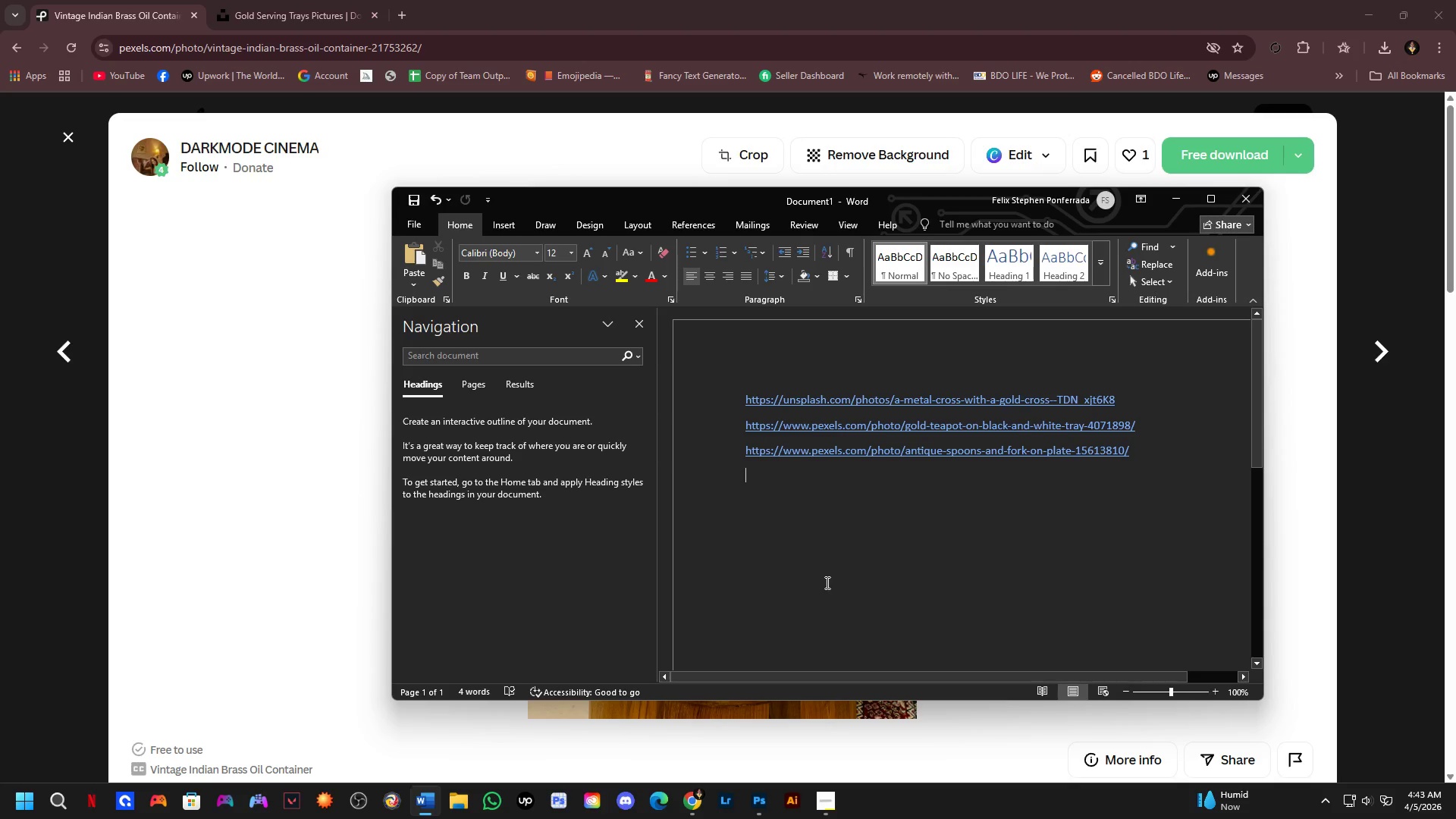 
key(Control+V)
 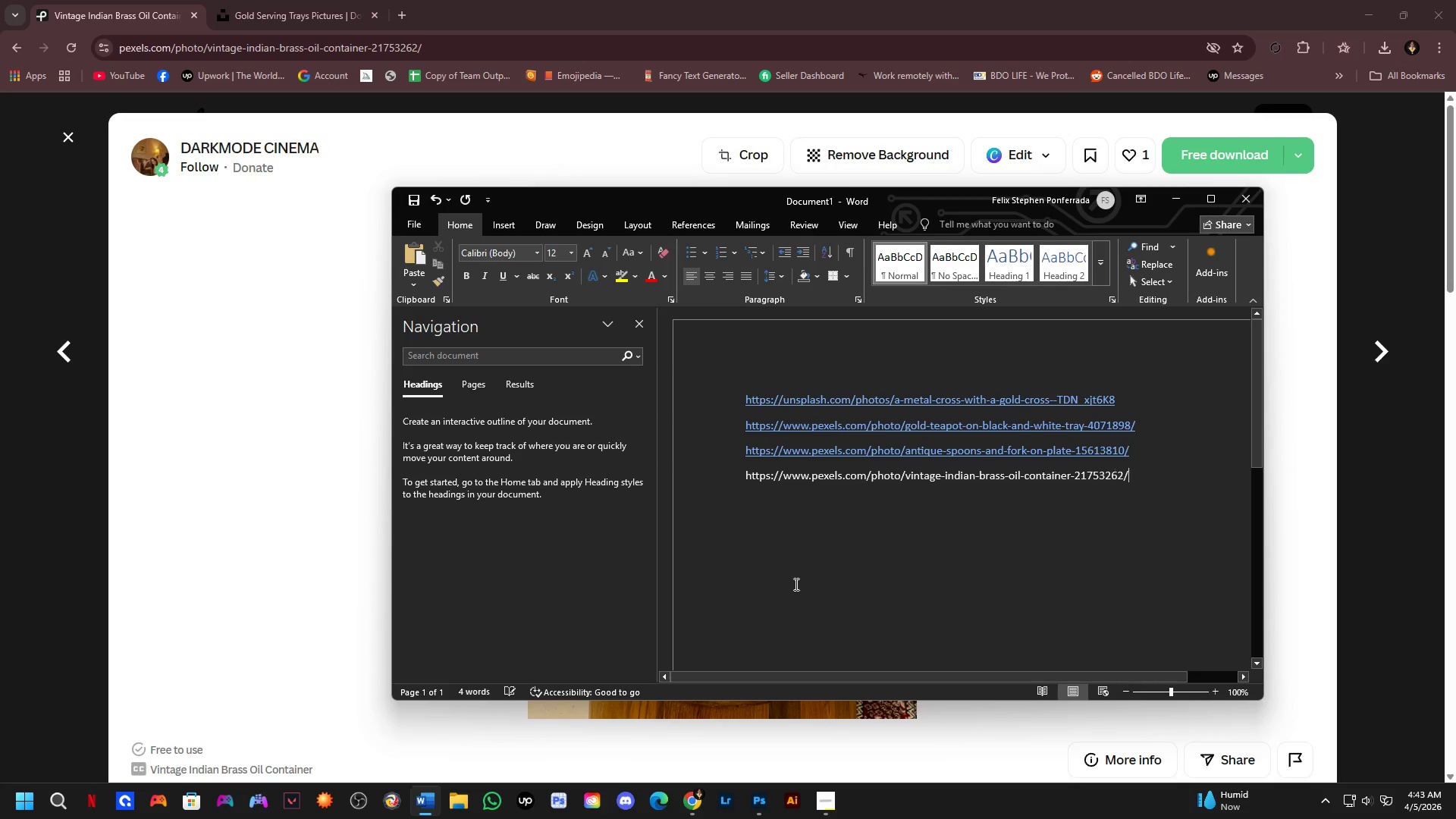 
key(NumpadEnter)
 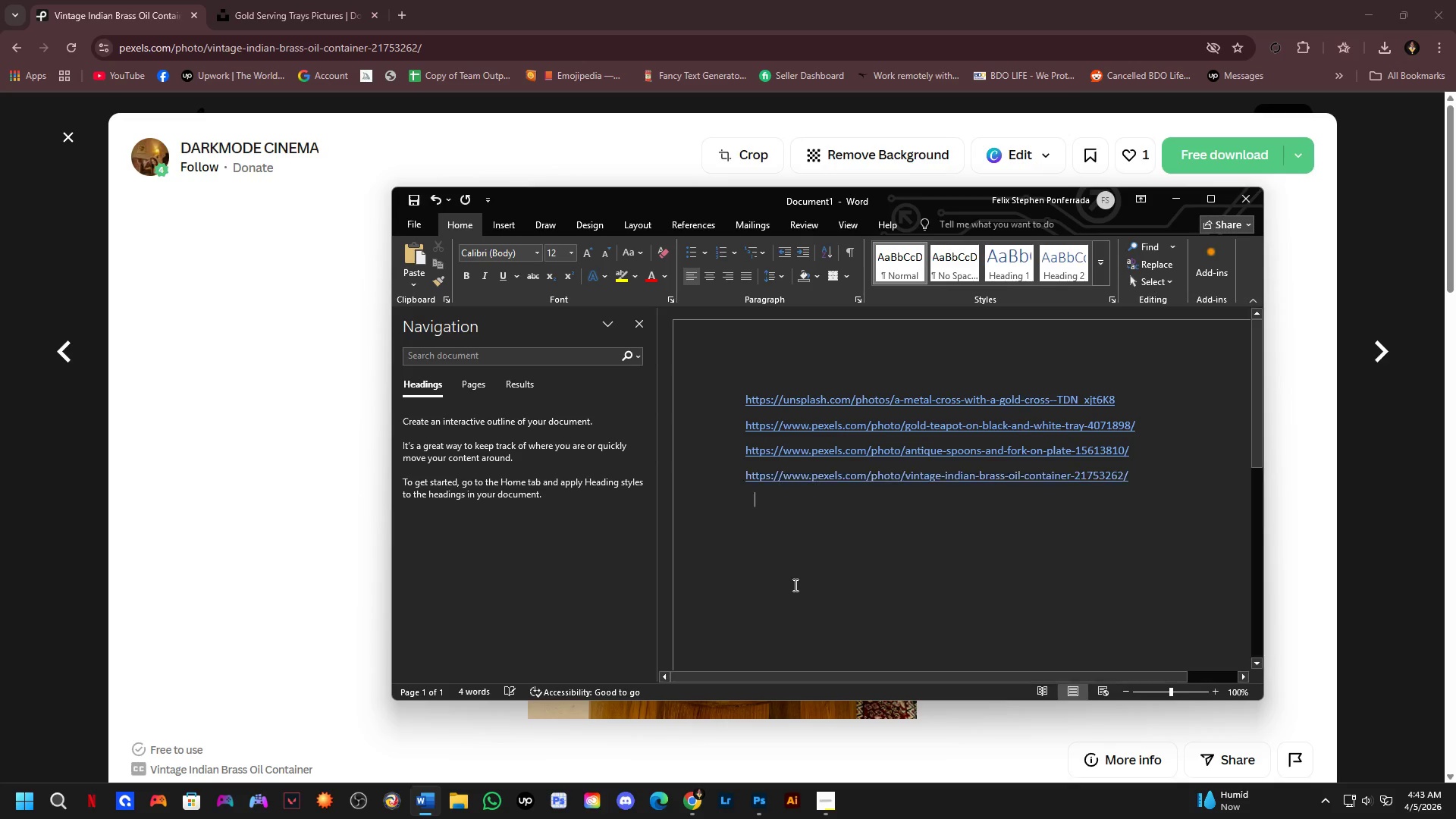 
key(Alt+AltLeft)
 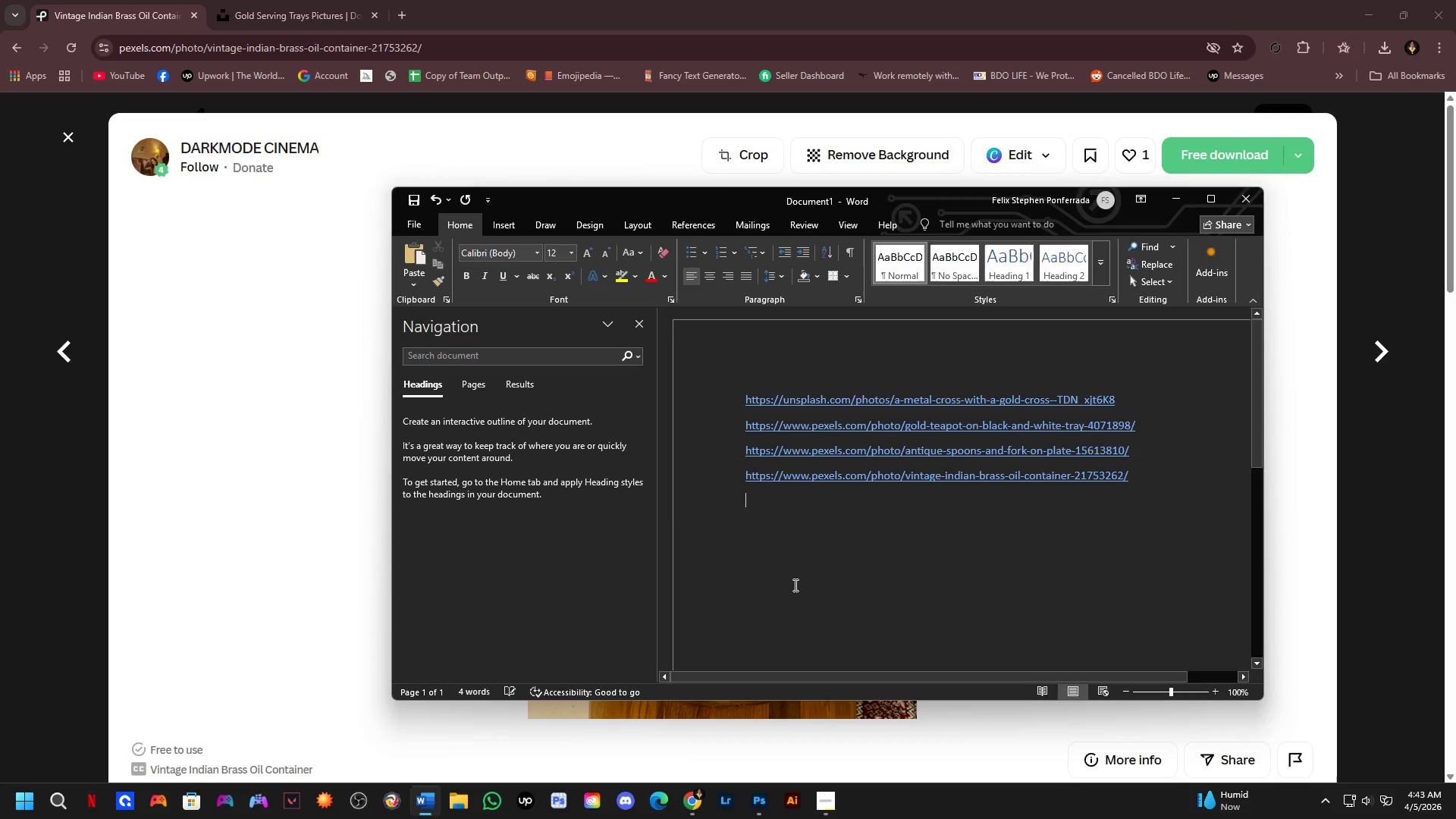 
key(Alt+Tab)
 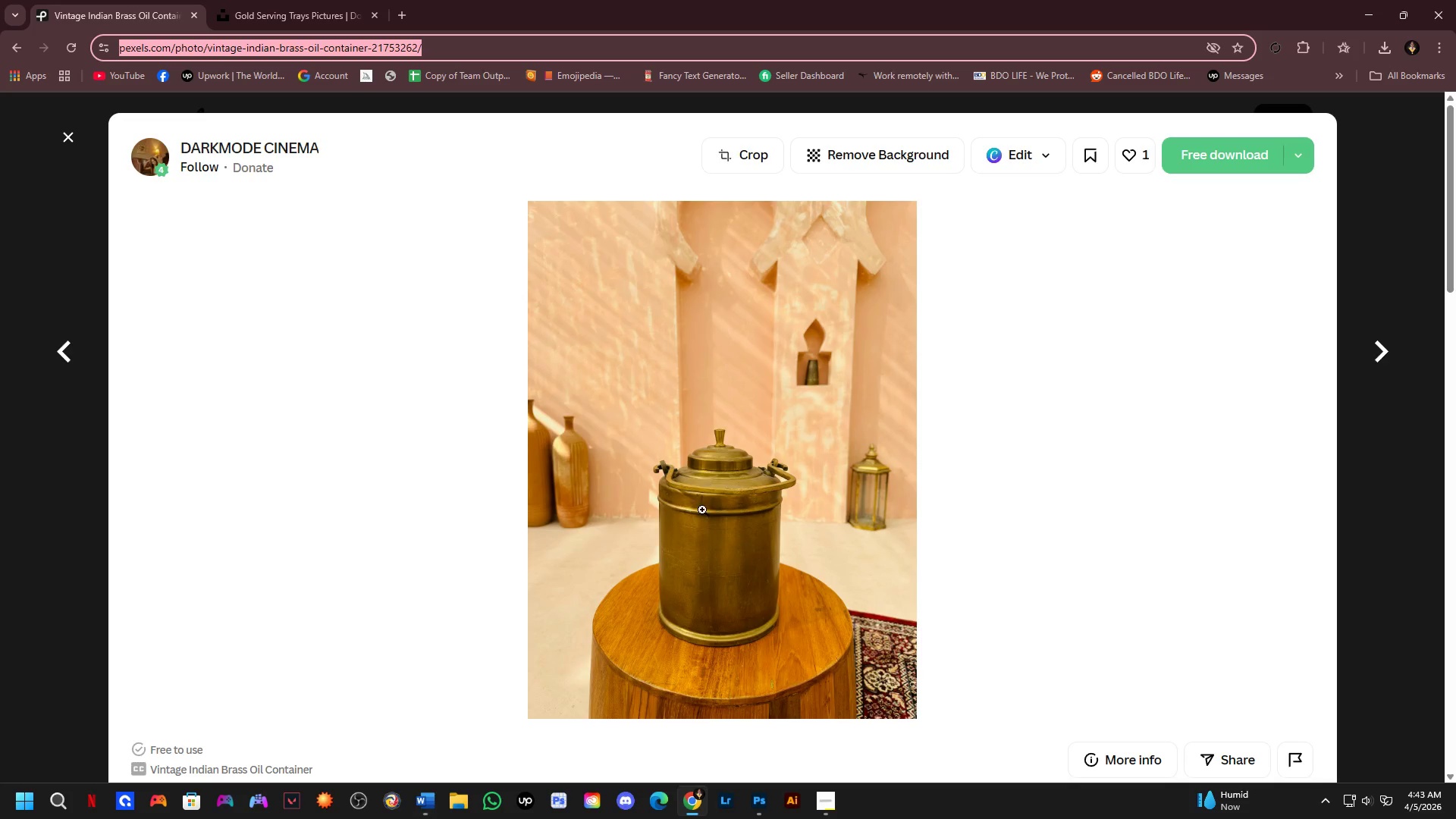 
scroll: coordinate [1147, 265], scroll_direction: down, amount: 12.0
 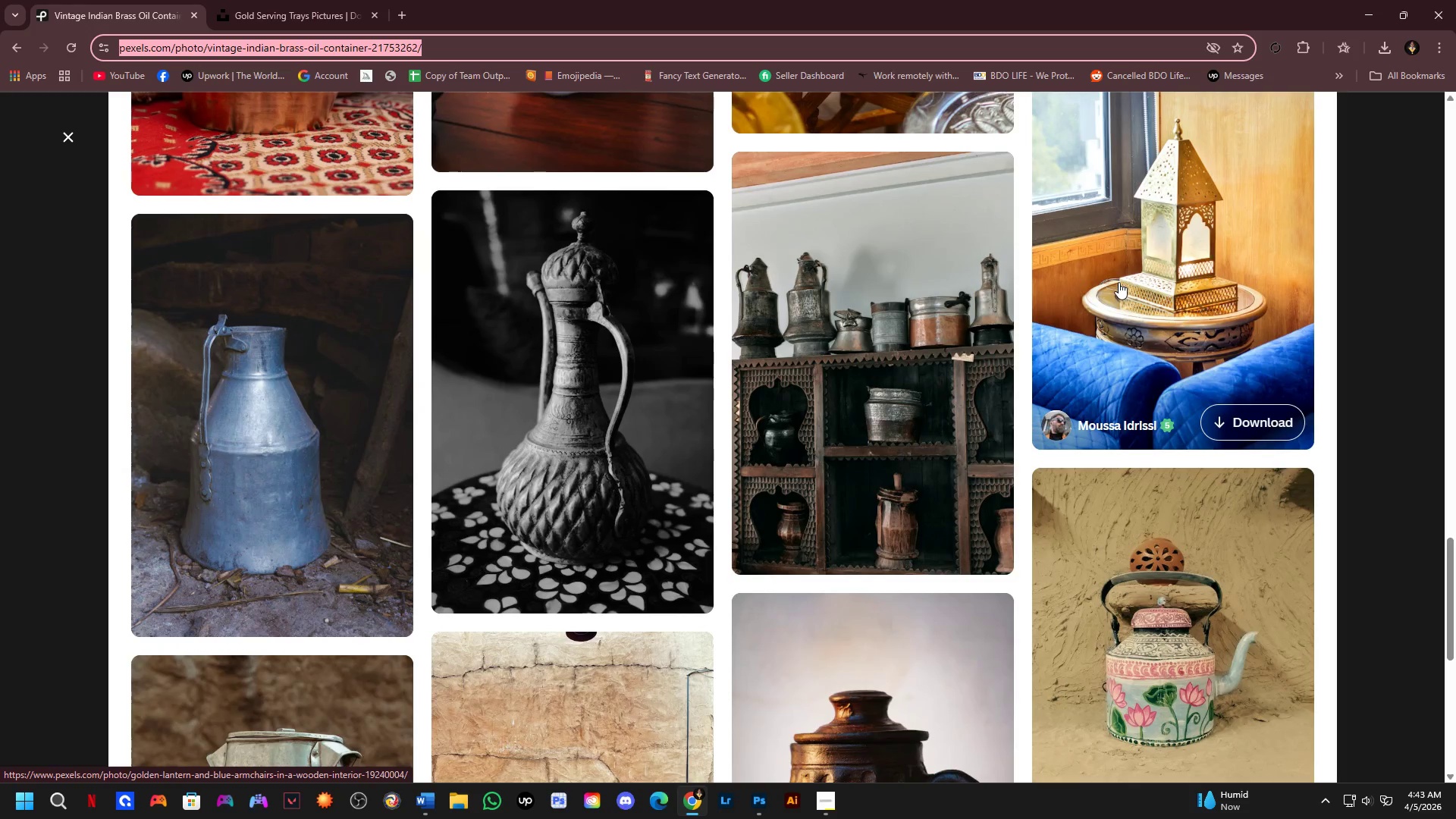 
scroll: coordinate [1117, 282], scroll_direction: down, amount: 2.0
 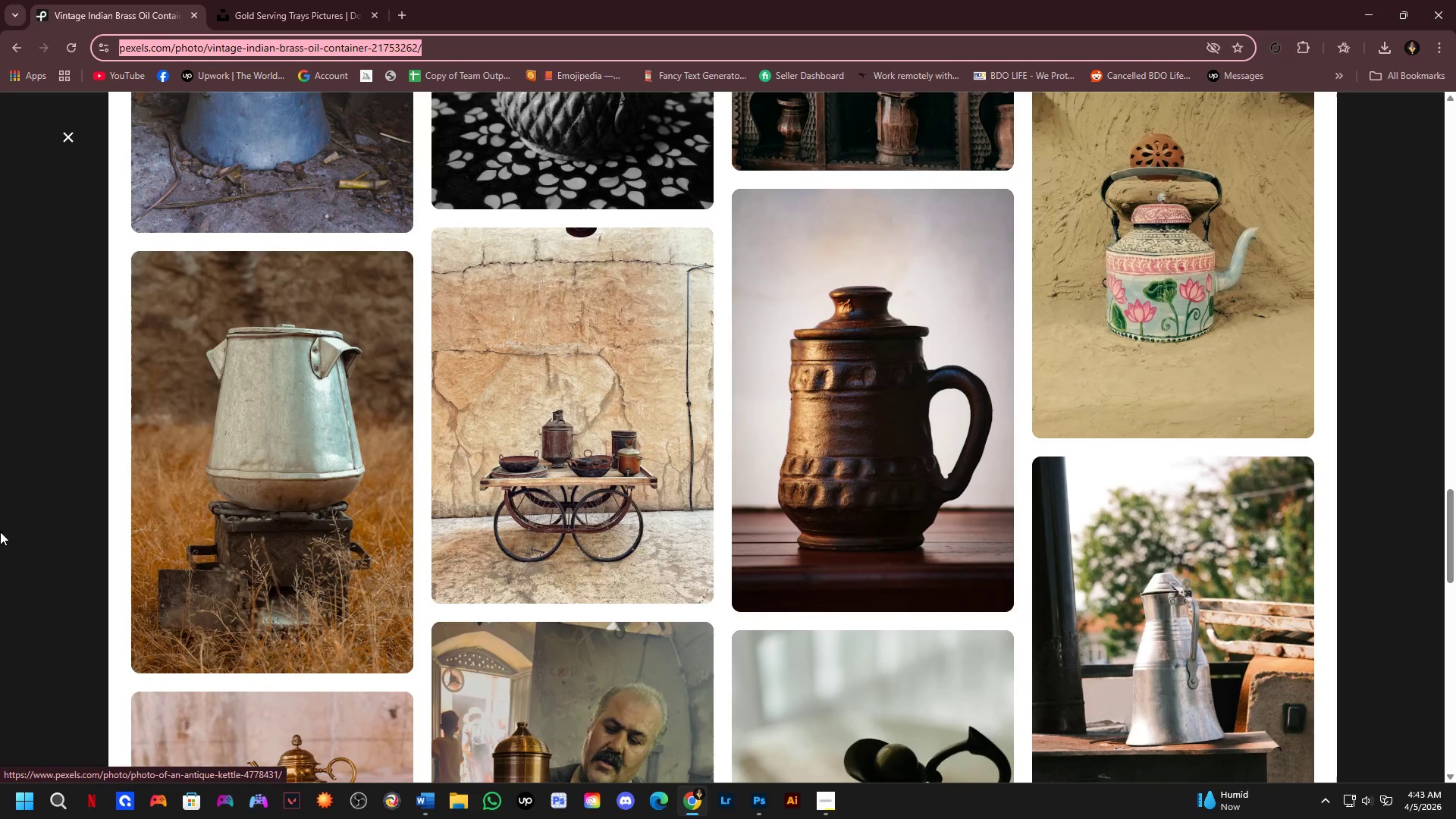 
left_click([0, 497])
 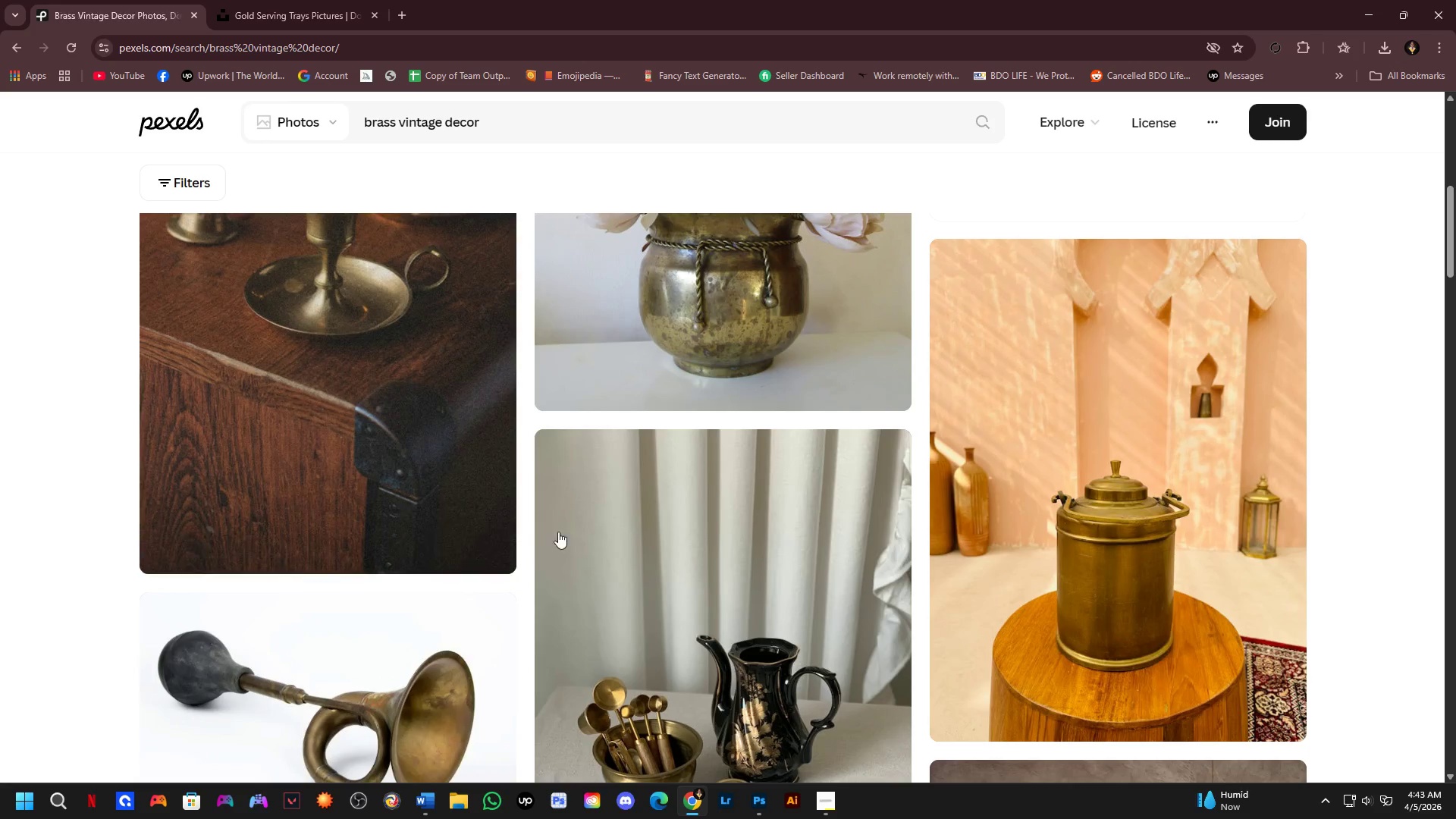 
scroll: coordinate [561, 457], scroll_direction: down, amount: 17.0
 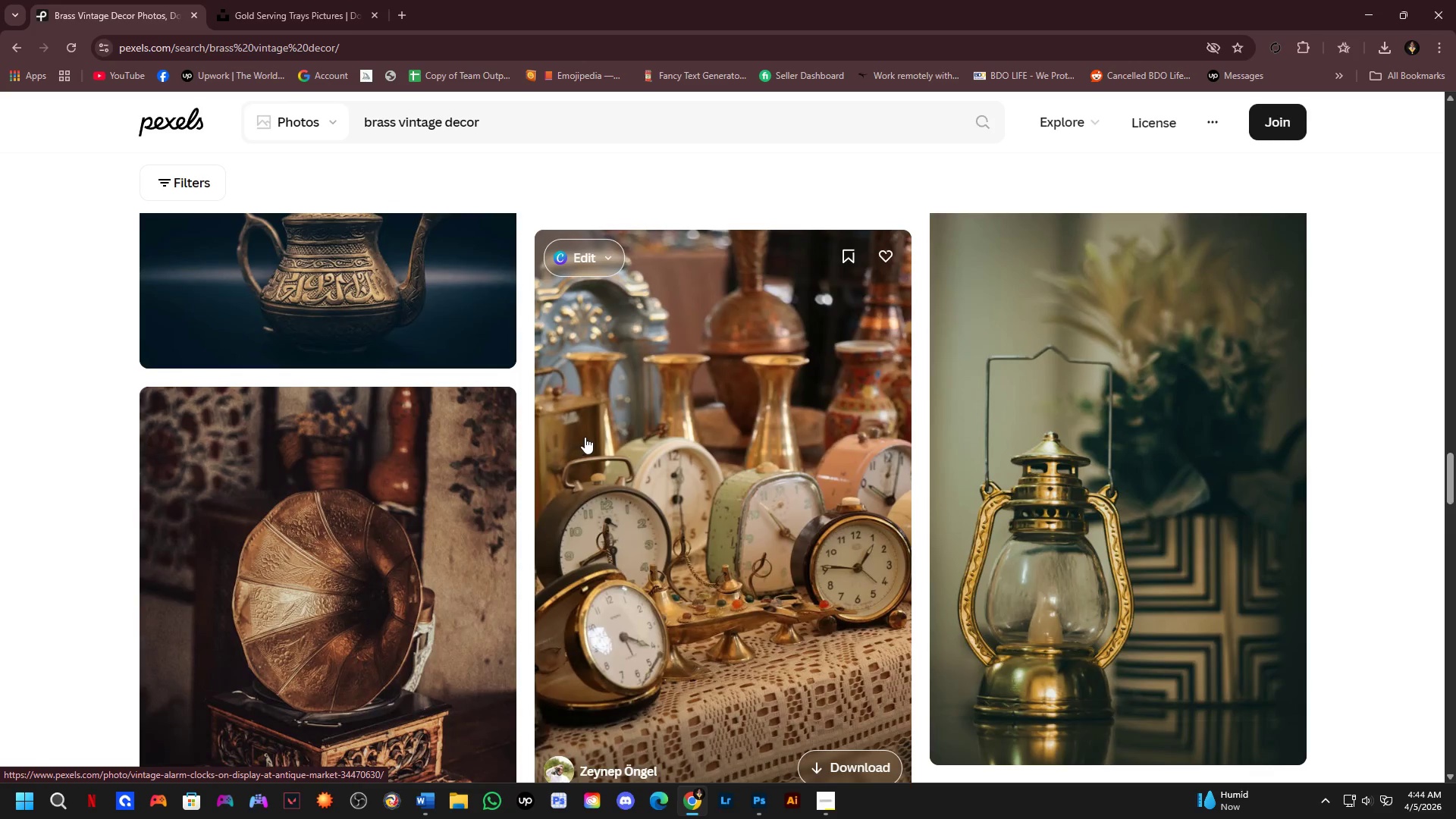 
scroll: coordinate [595, 424], scroll_direction: up, amount: 1.0
 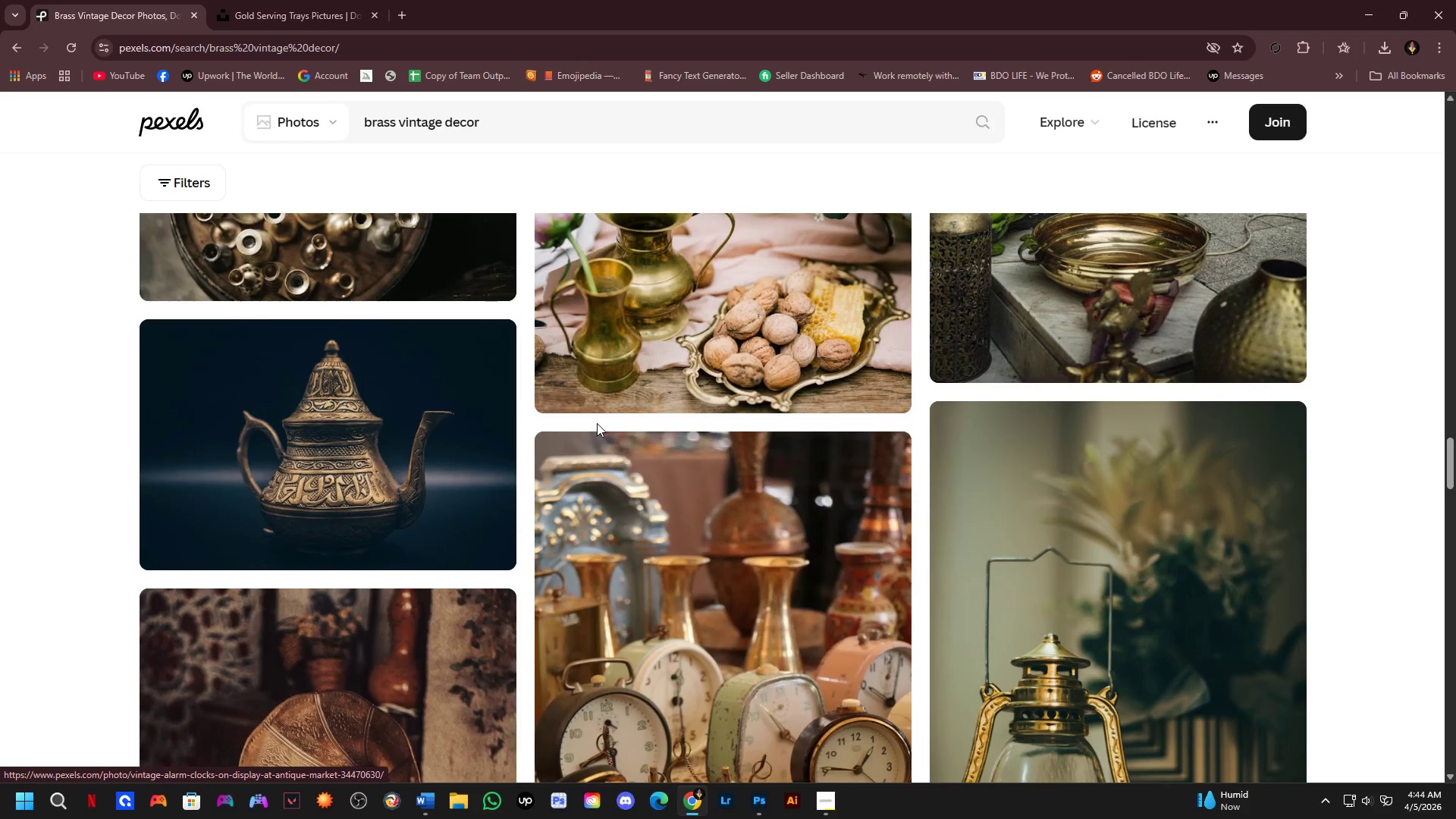 
left_click([704, 500])
 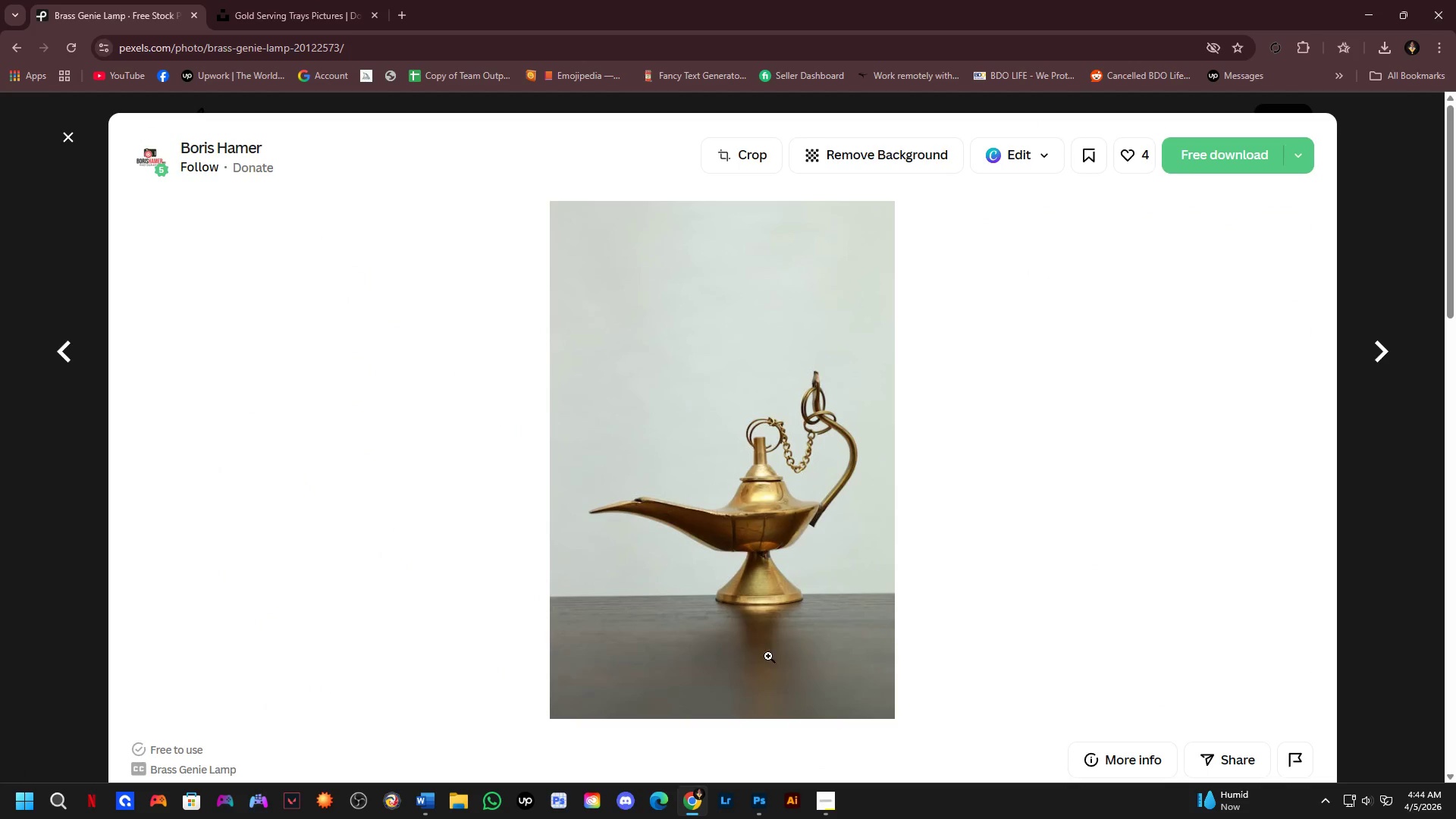 
scroll: coordinate [701, 502], scroll_direction: up, amount: 3.0
 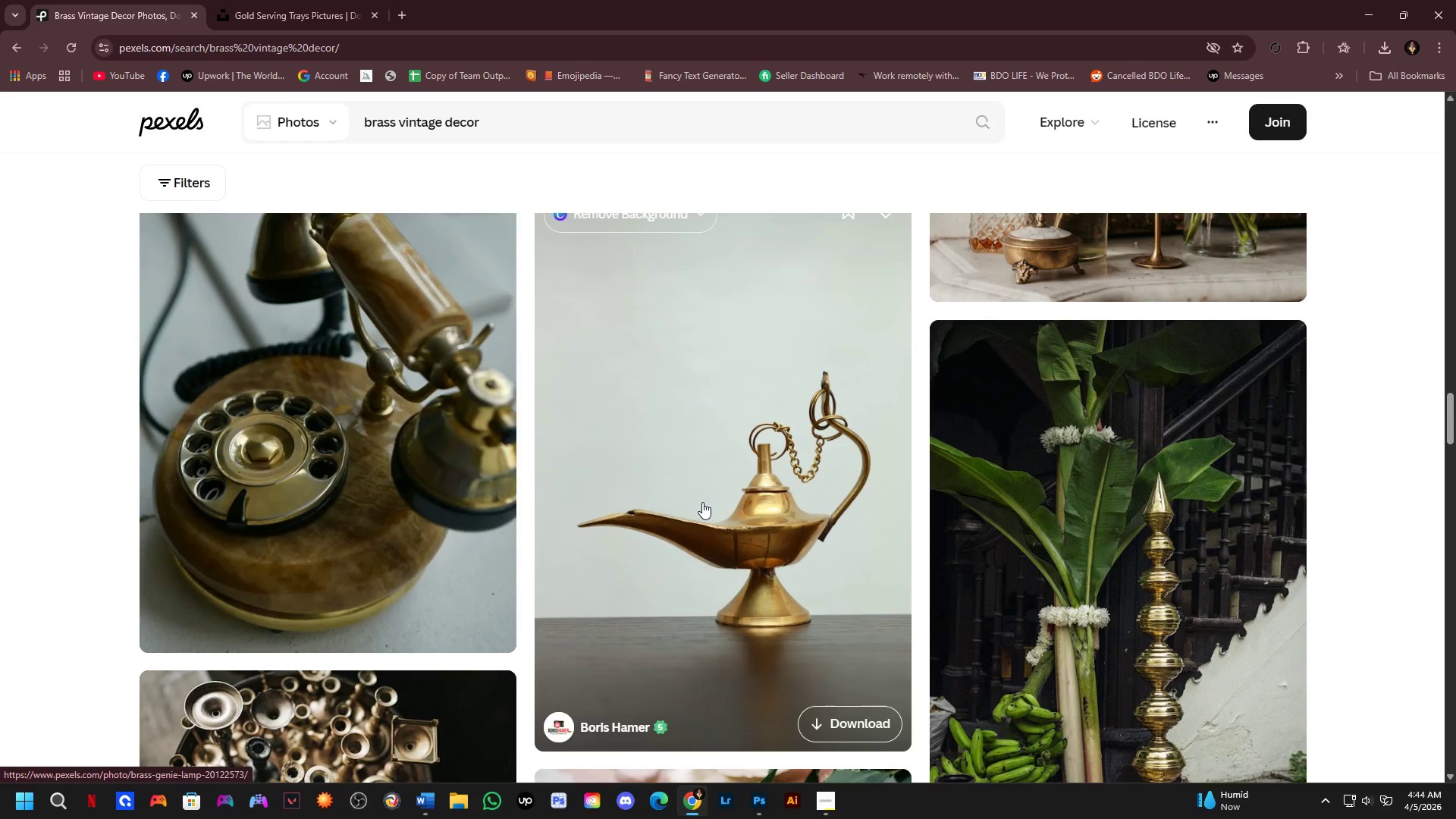 
left_click([1197, 162])
 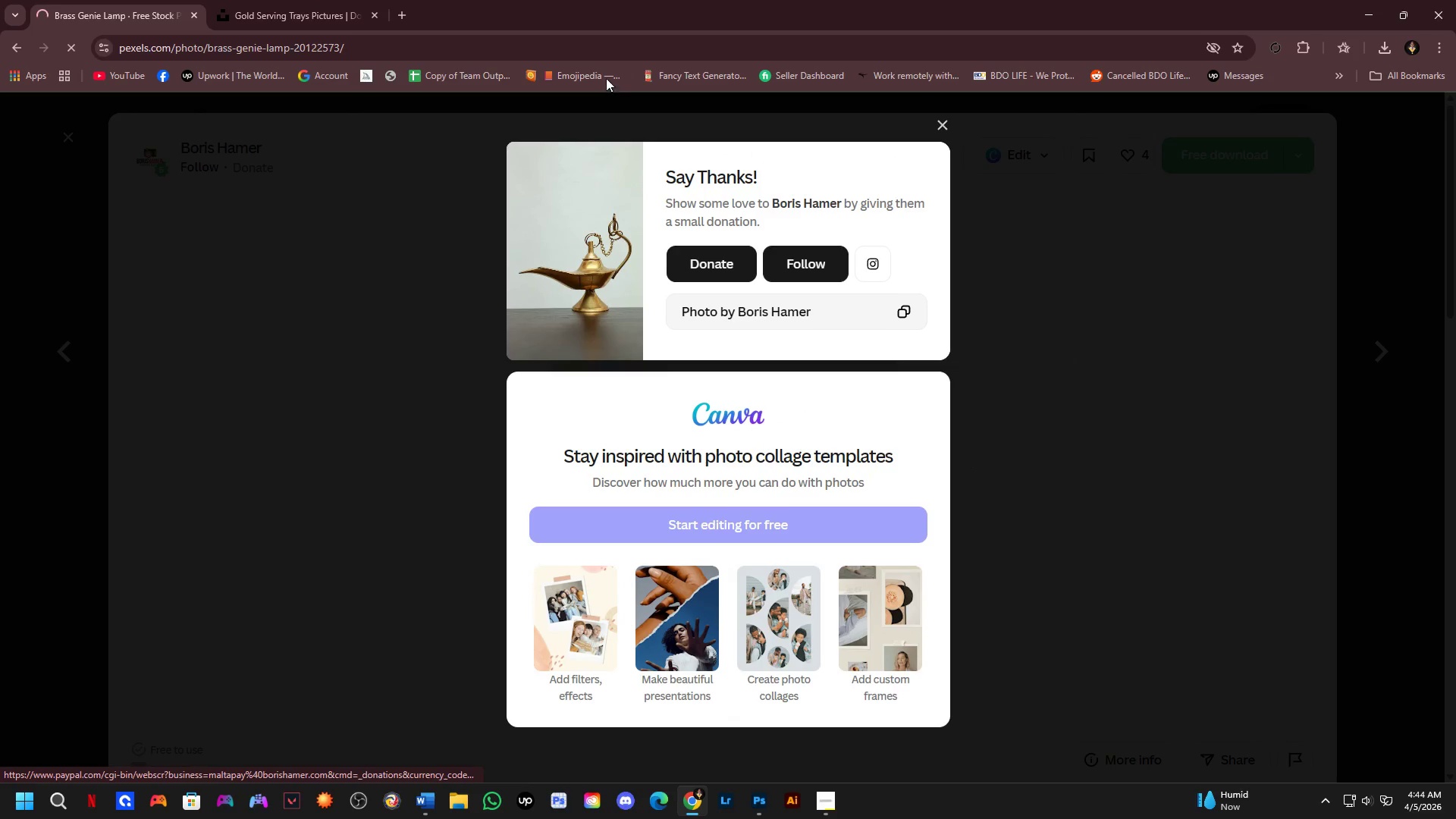 
left_click([529, 55])
 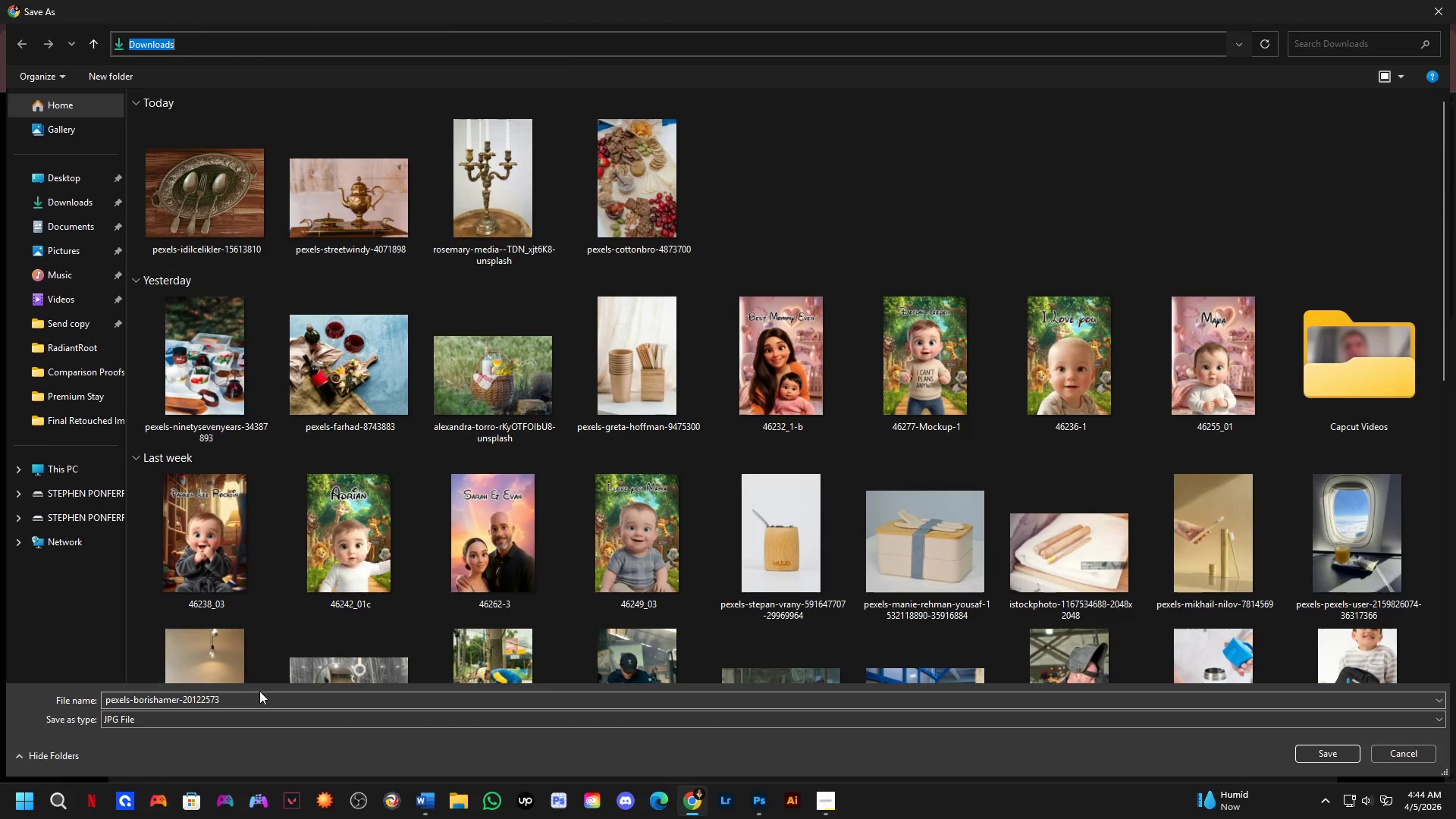 
left_click([263, 703])
 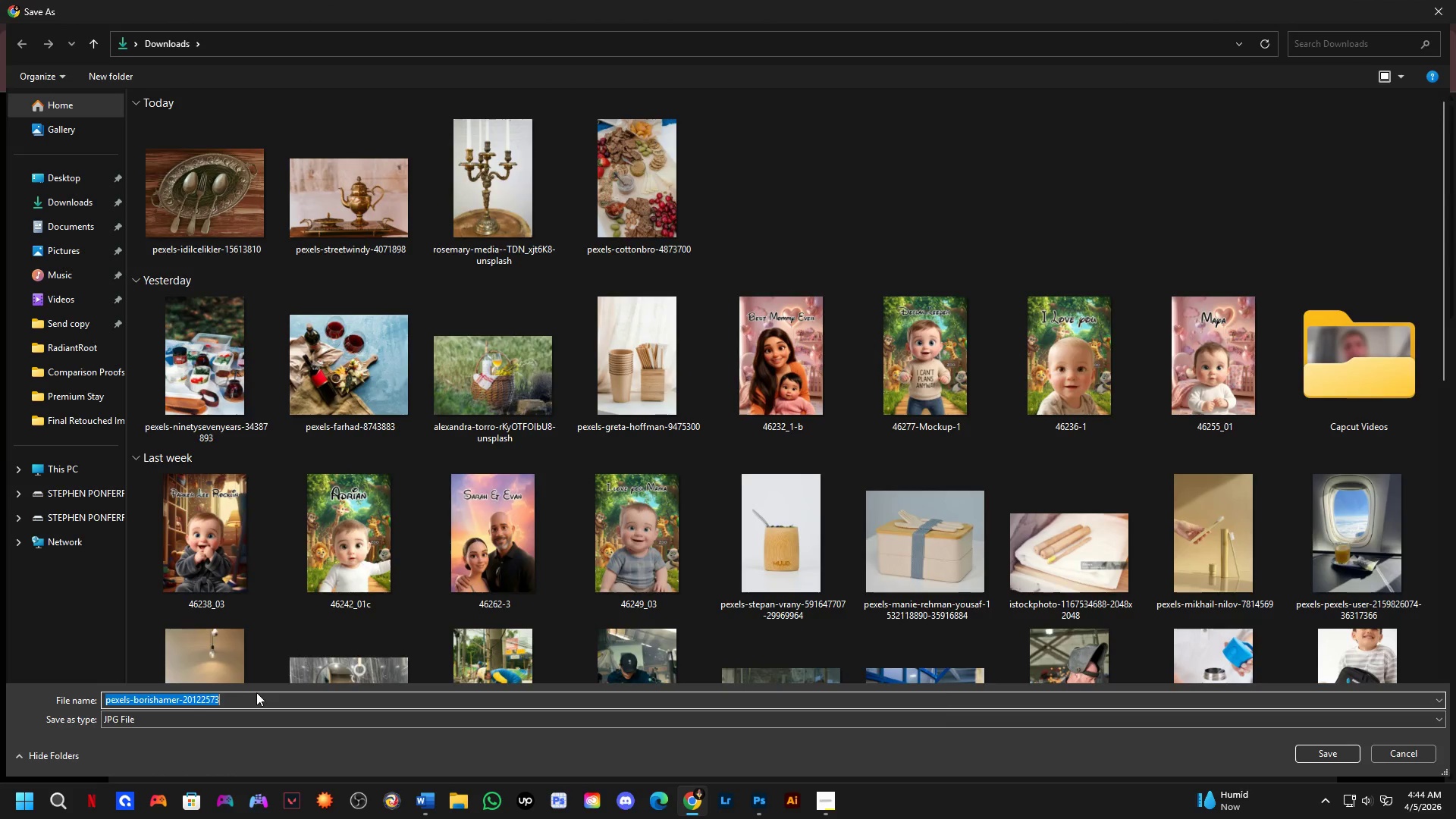 
key(NumpadEnter)
 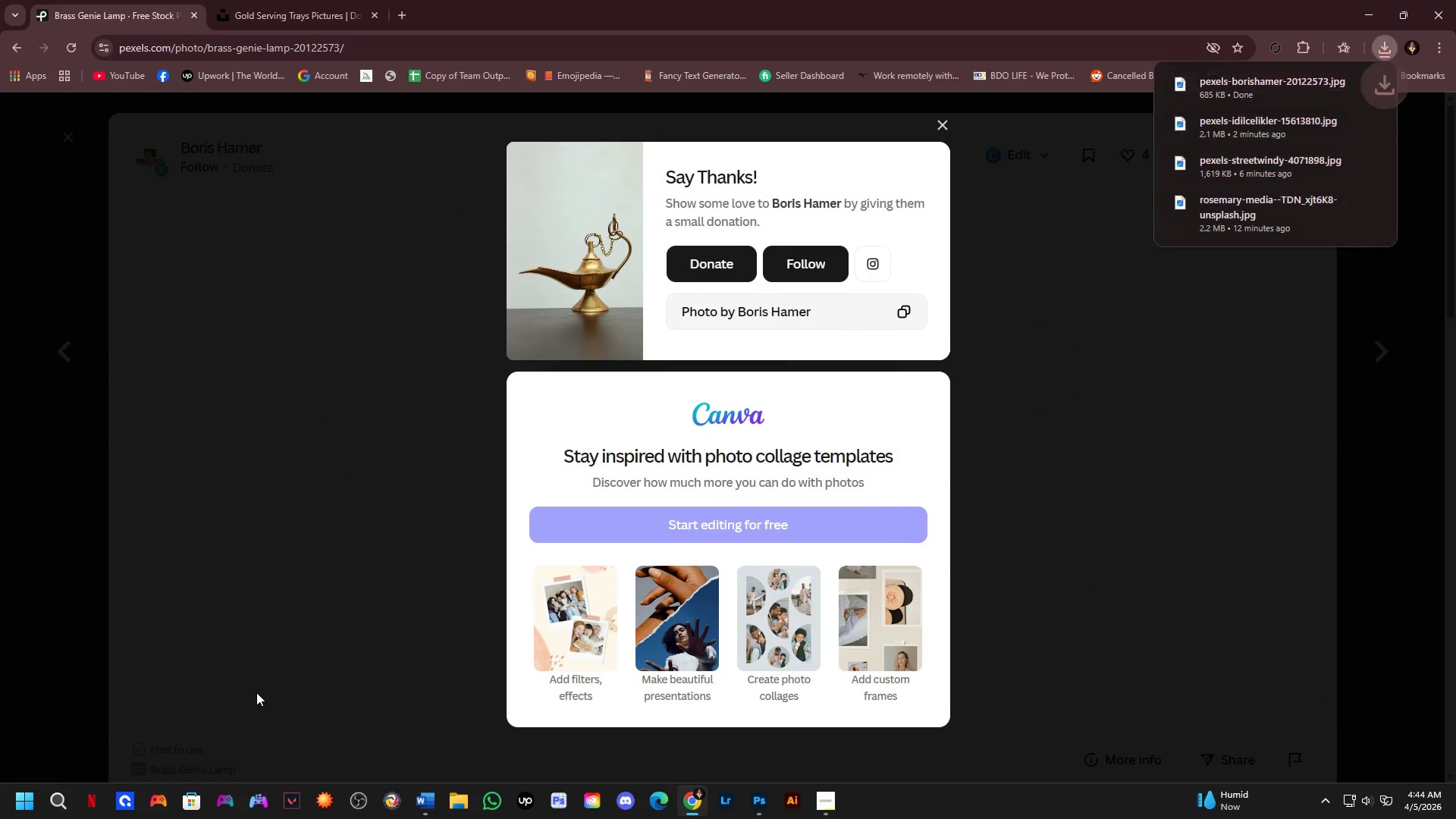 
key(Alt+Tab)
 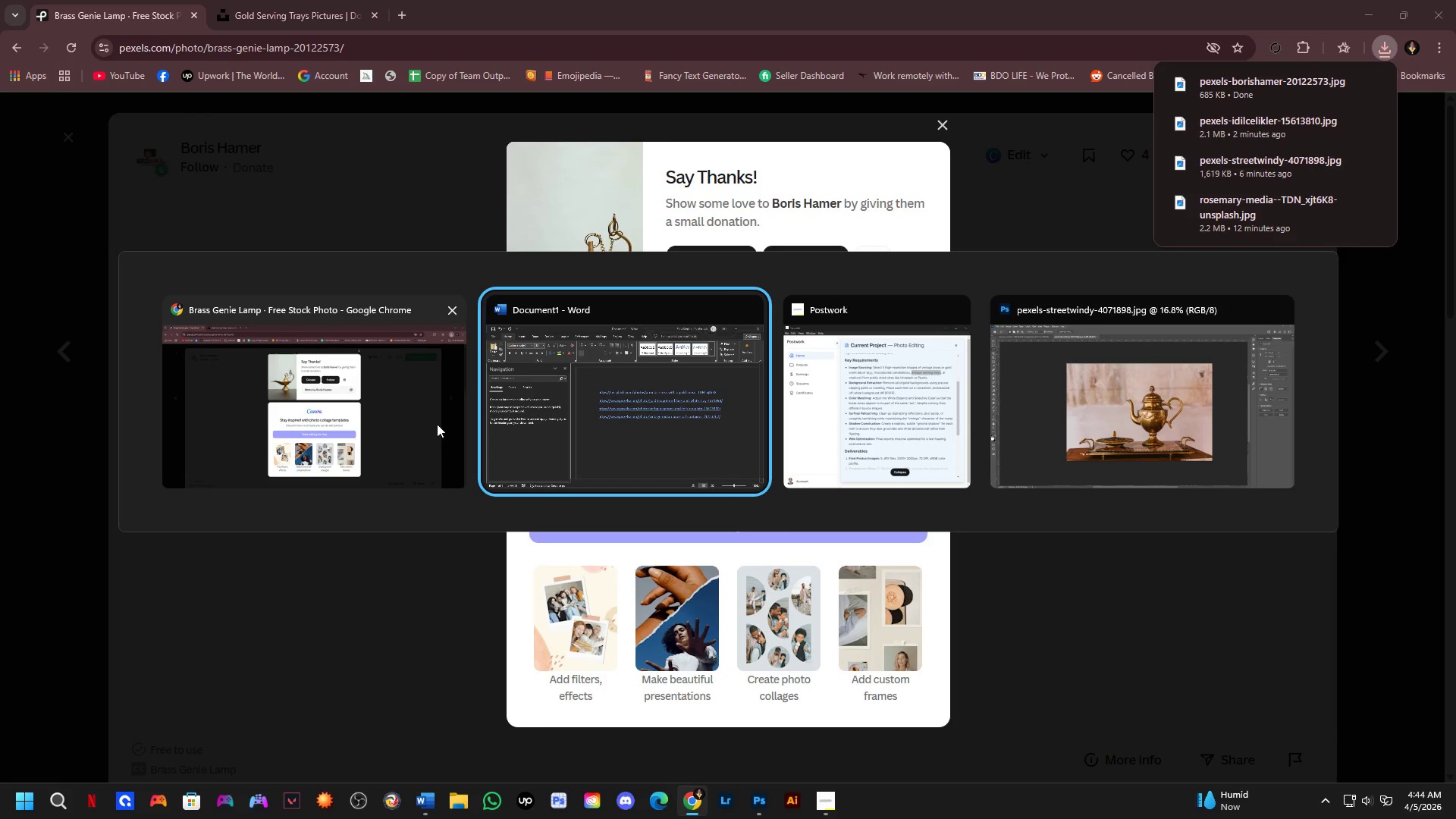 
left_click([388, 410])
 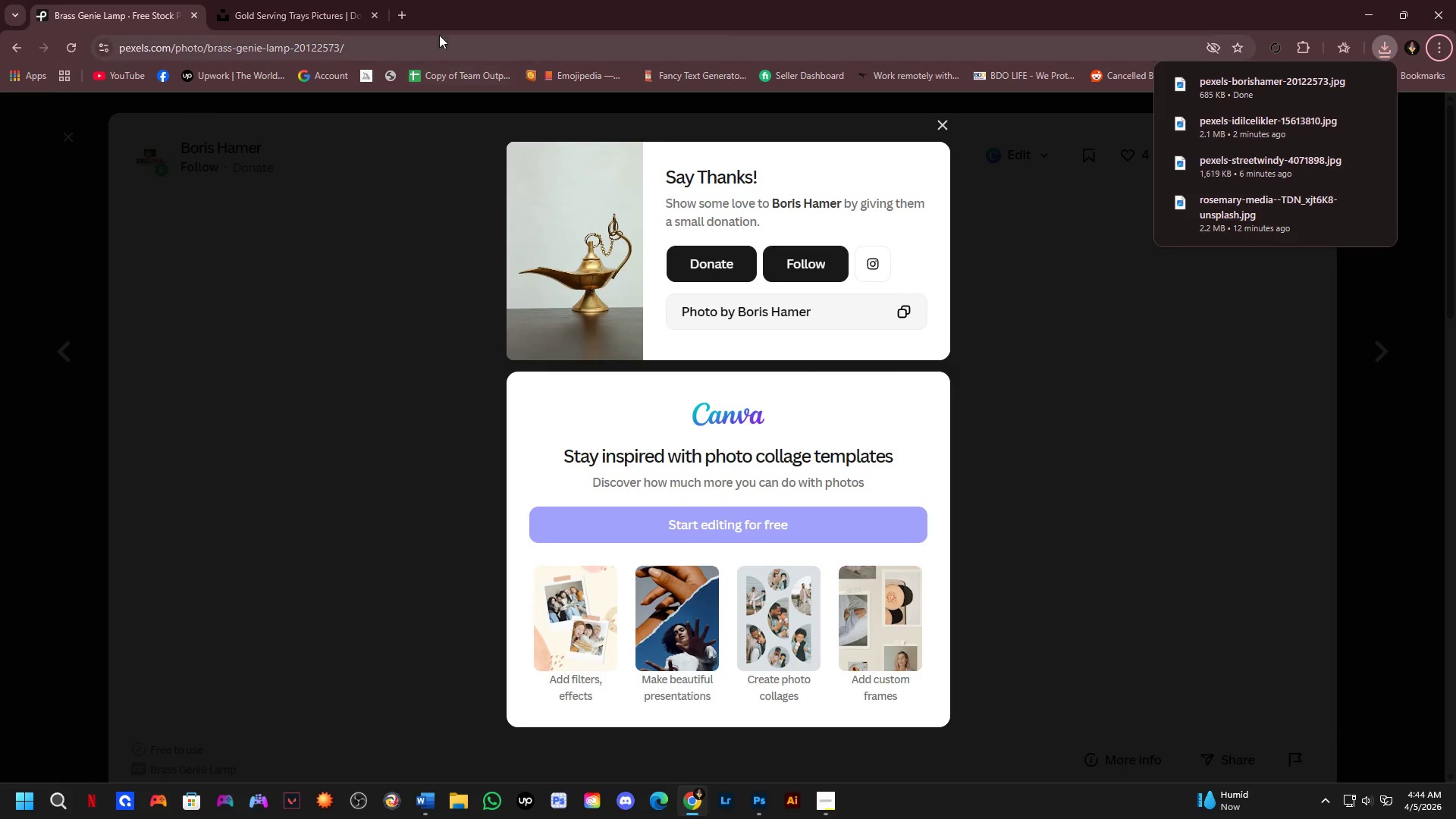 
left_click([439, 39])
 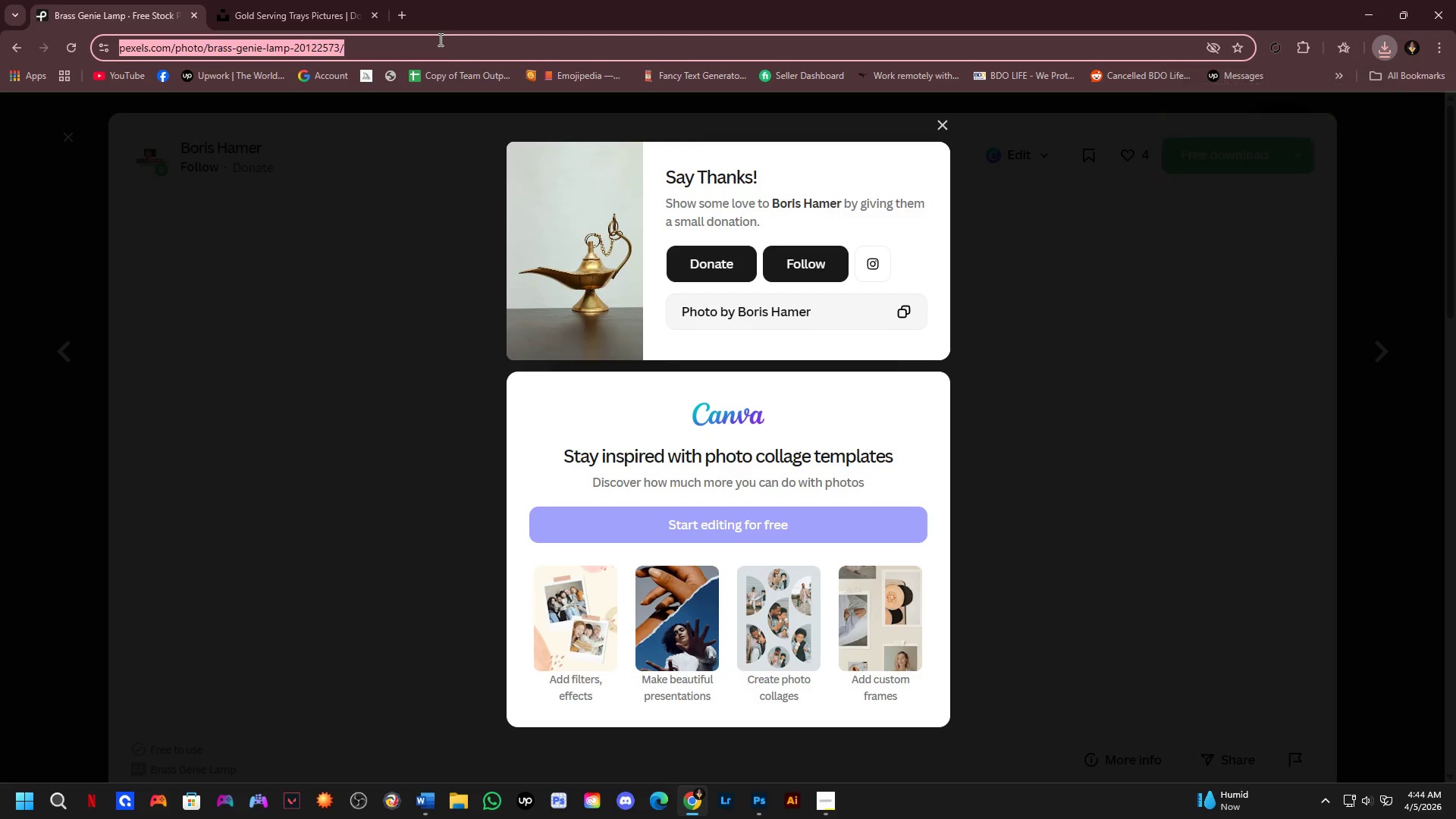 
key(Control+C)
 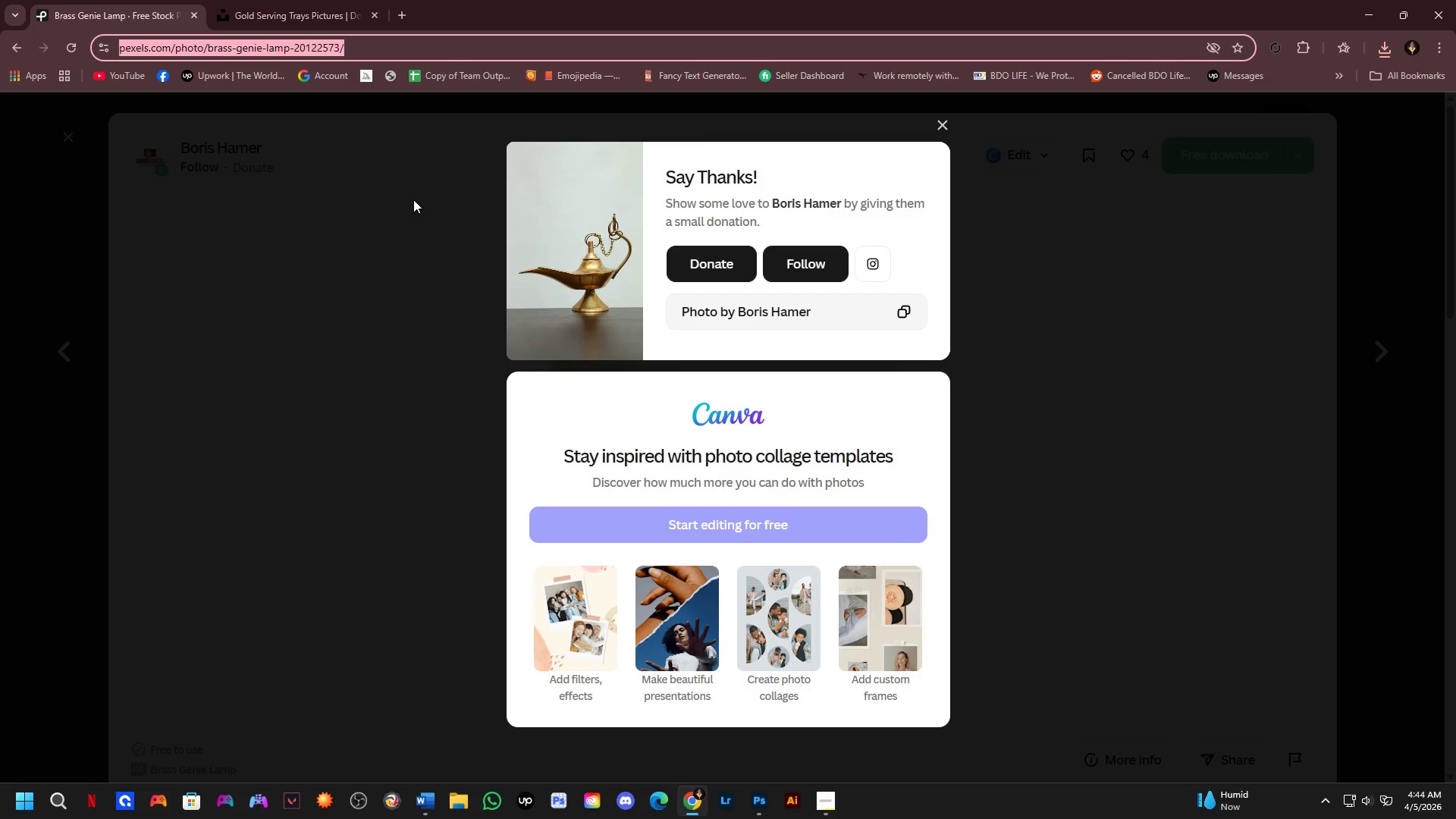 
key(Alt+Tab)
 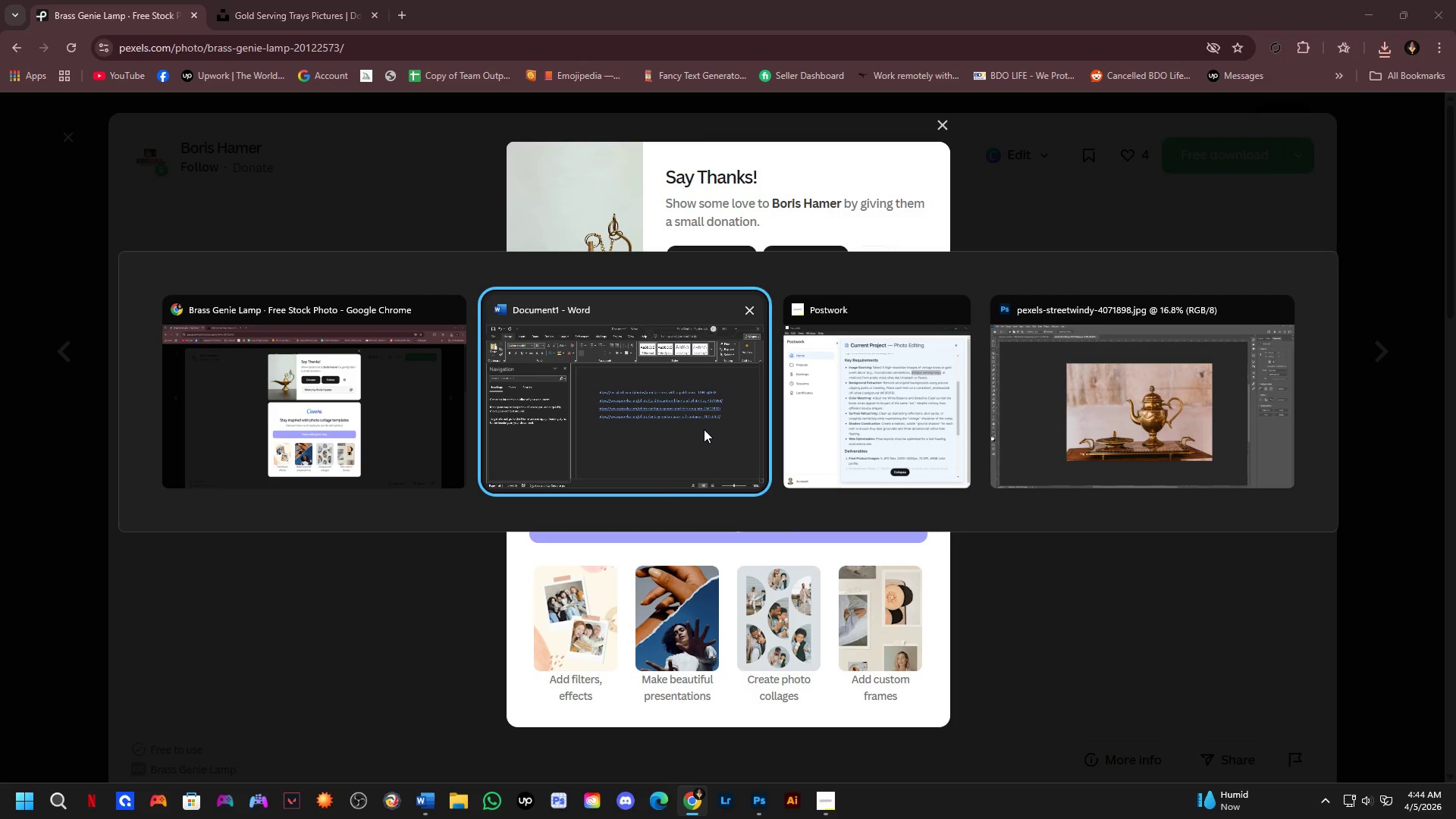 
left_click([706, 429])
 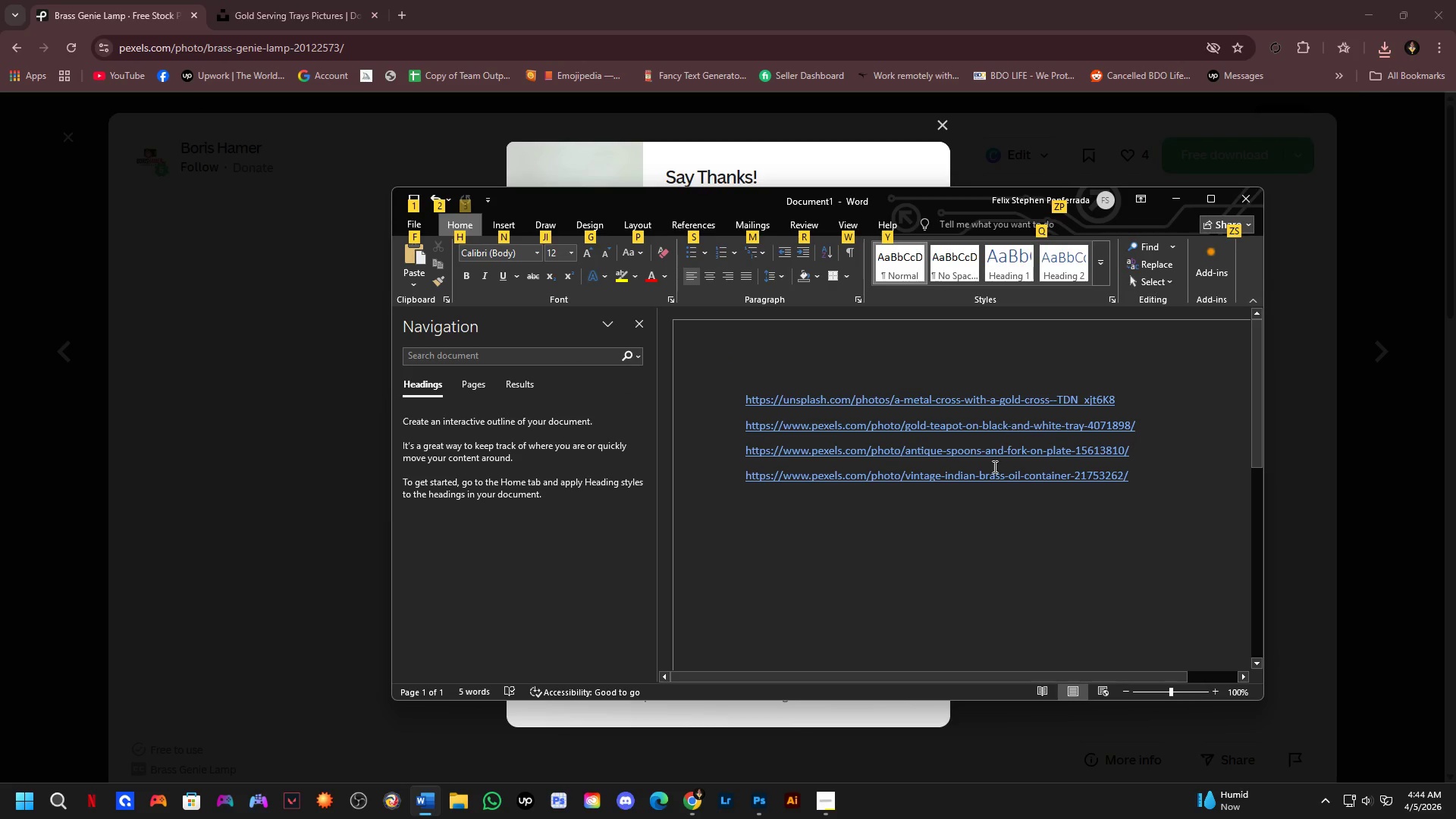 
key(Control+V)
 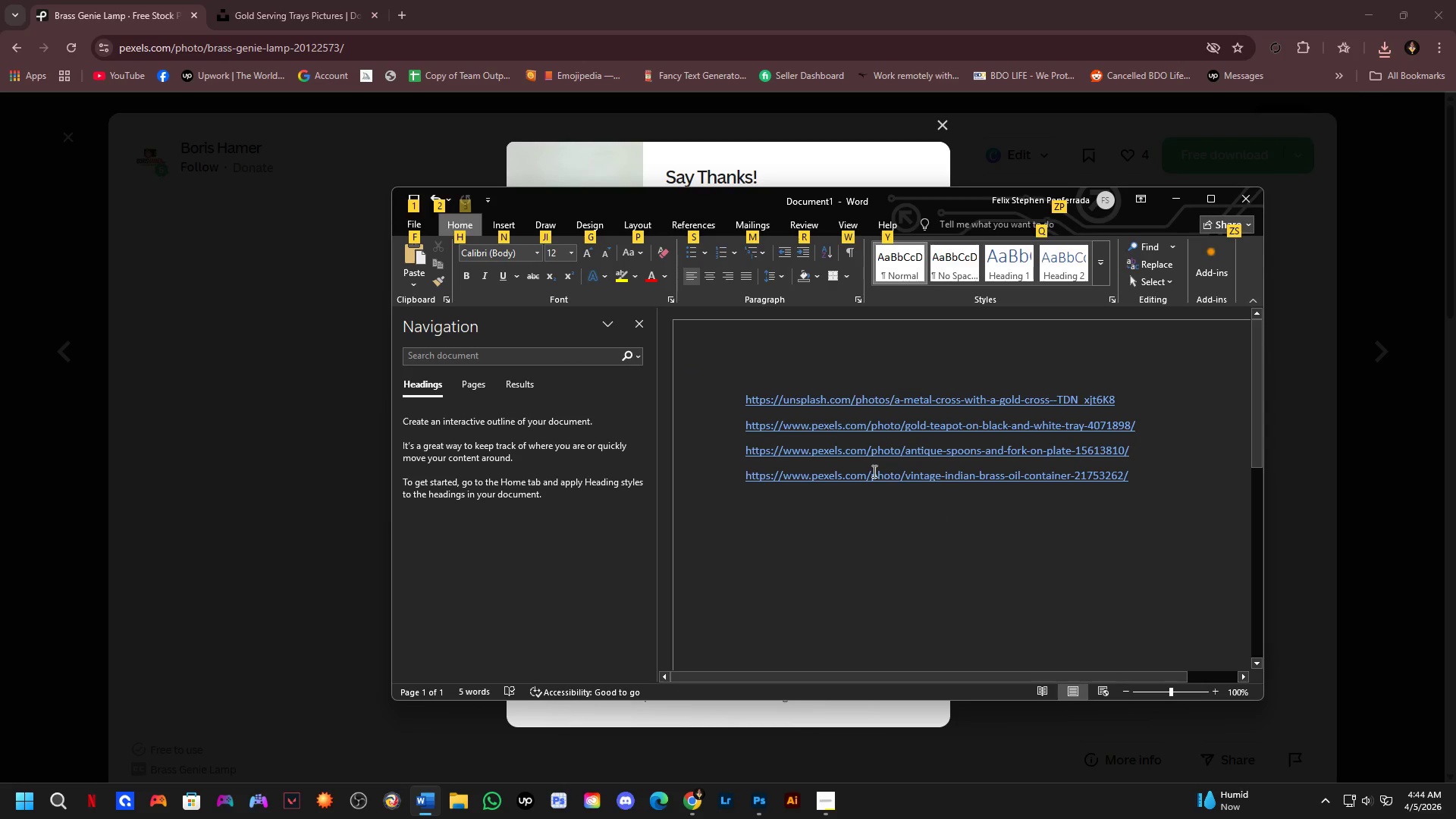 
key(NumpadEnter)
 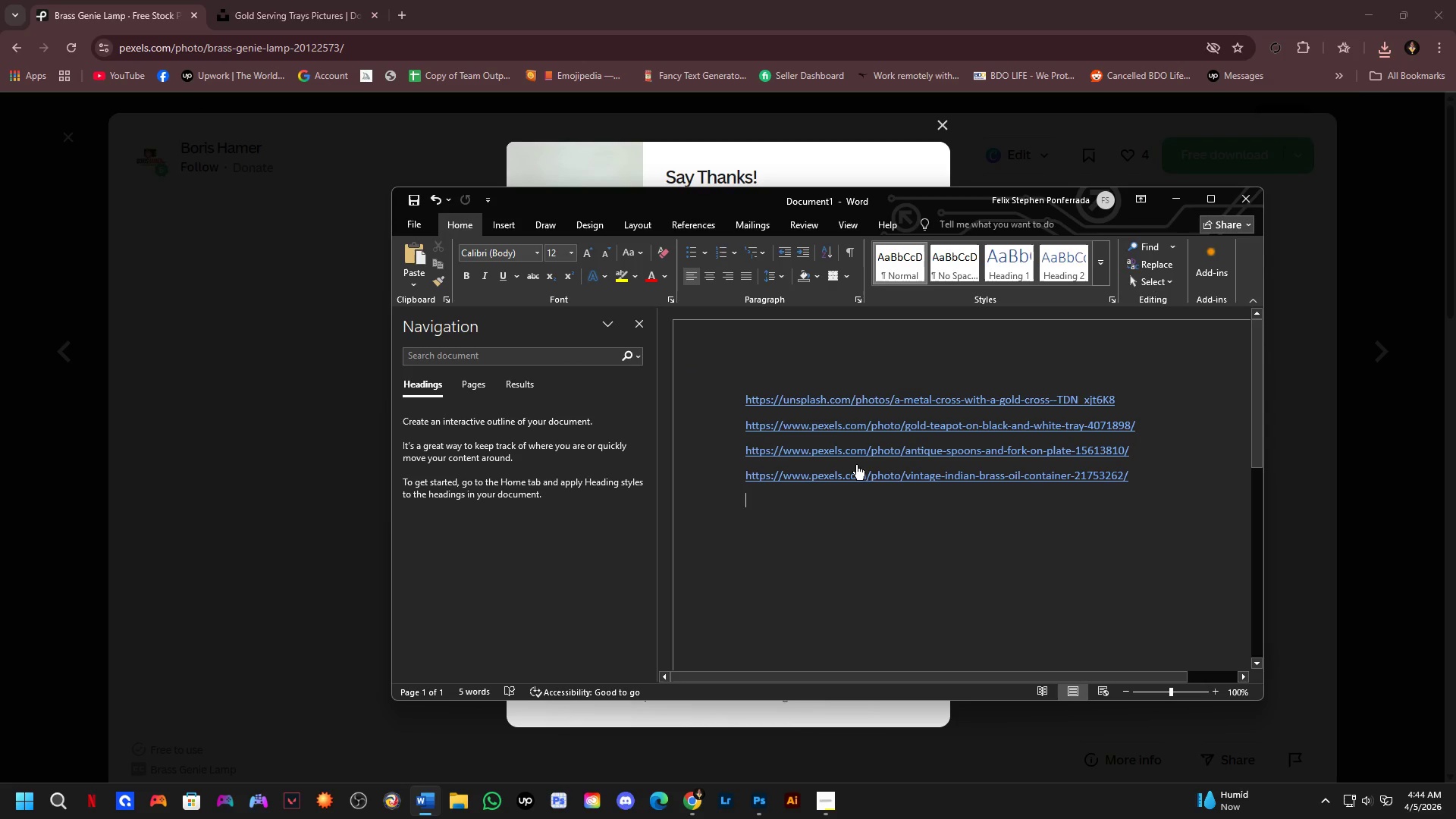 
key(Control+ControlLeft)
 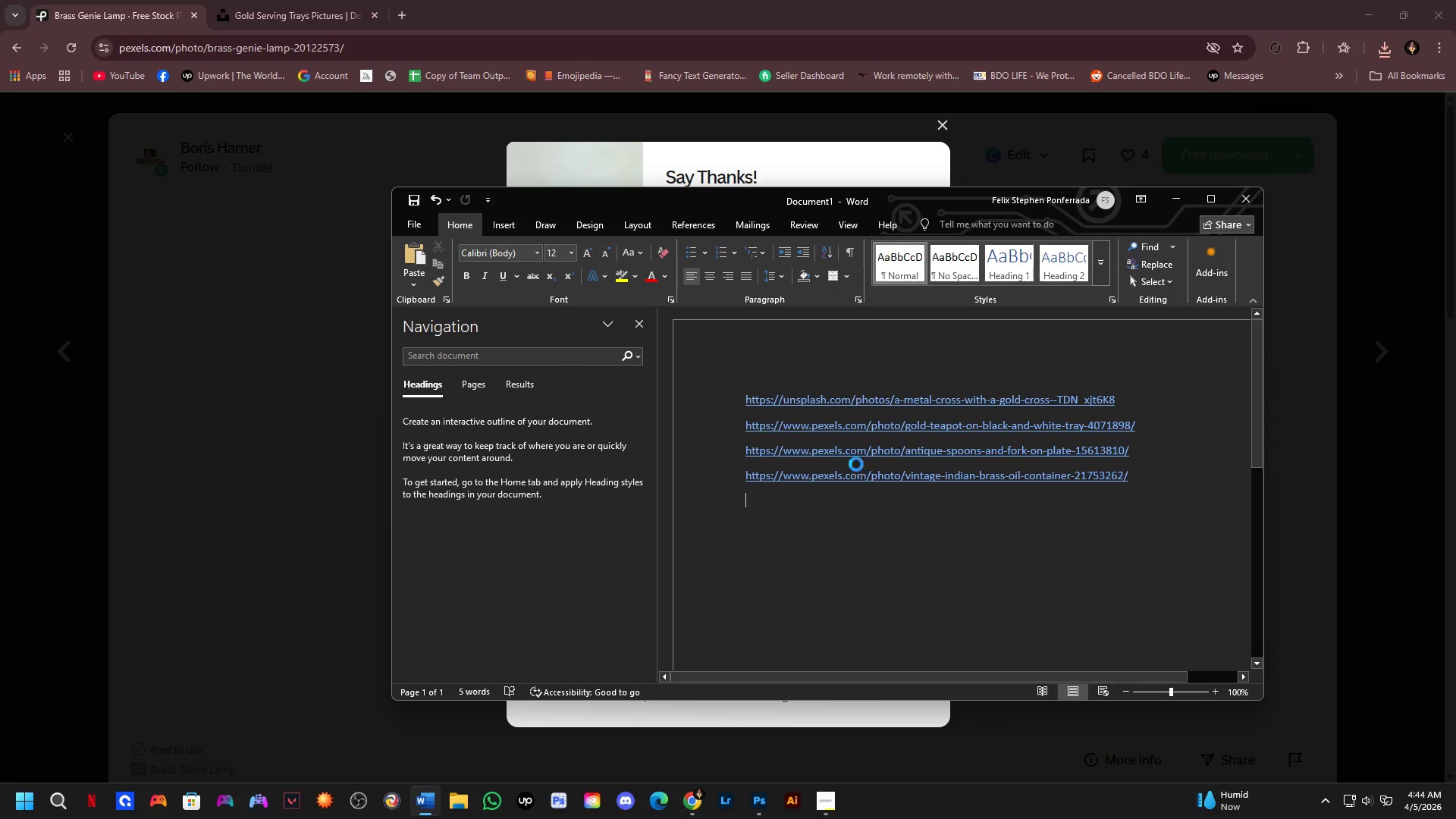 
key(Control+V)
 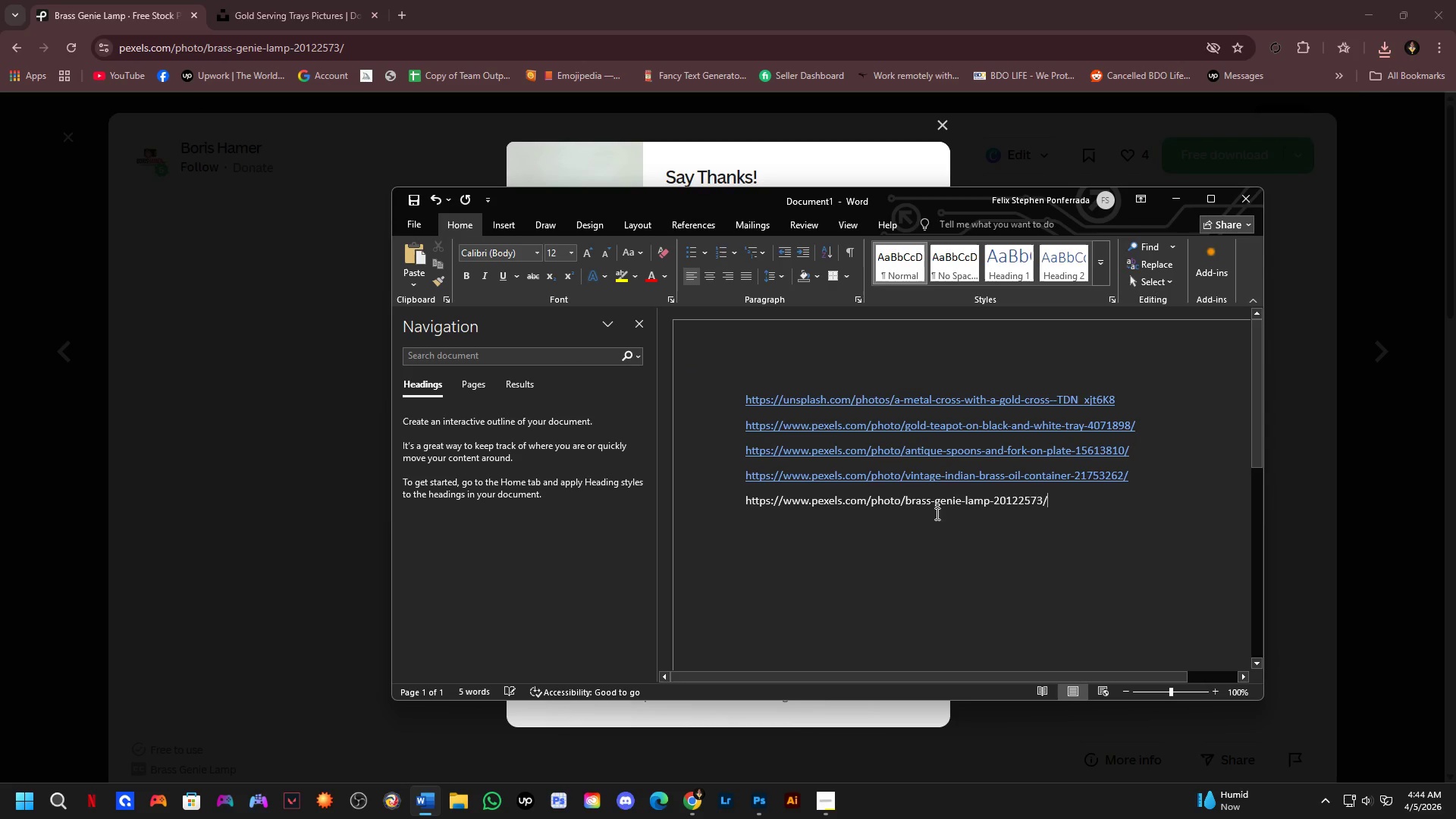 
key(NumpadEnter)
 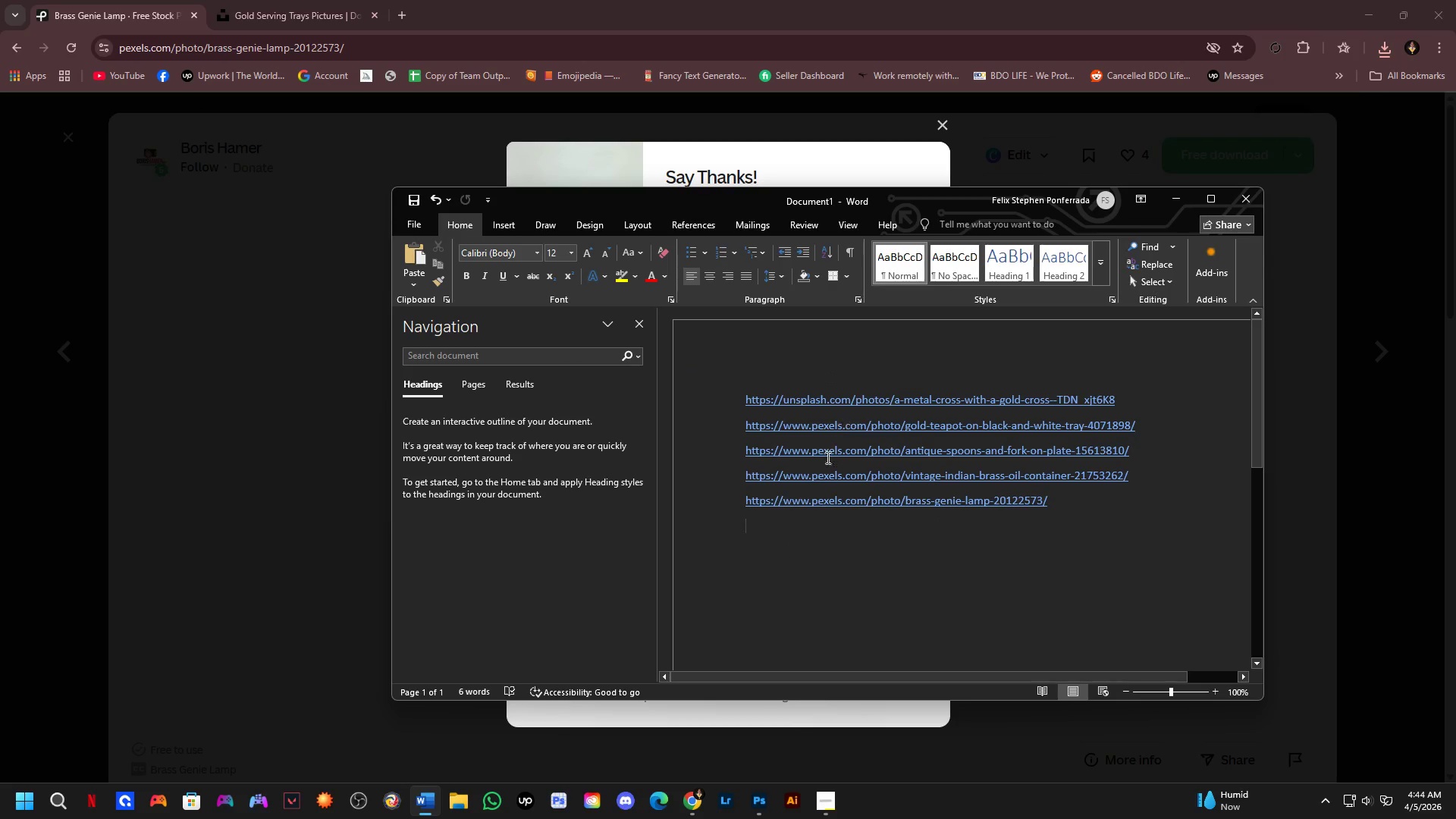 
key(Alt+AltLeft)
 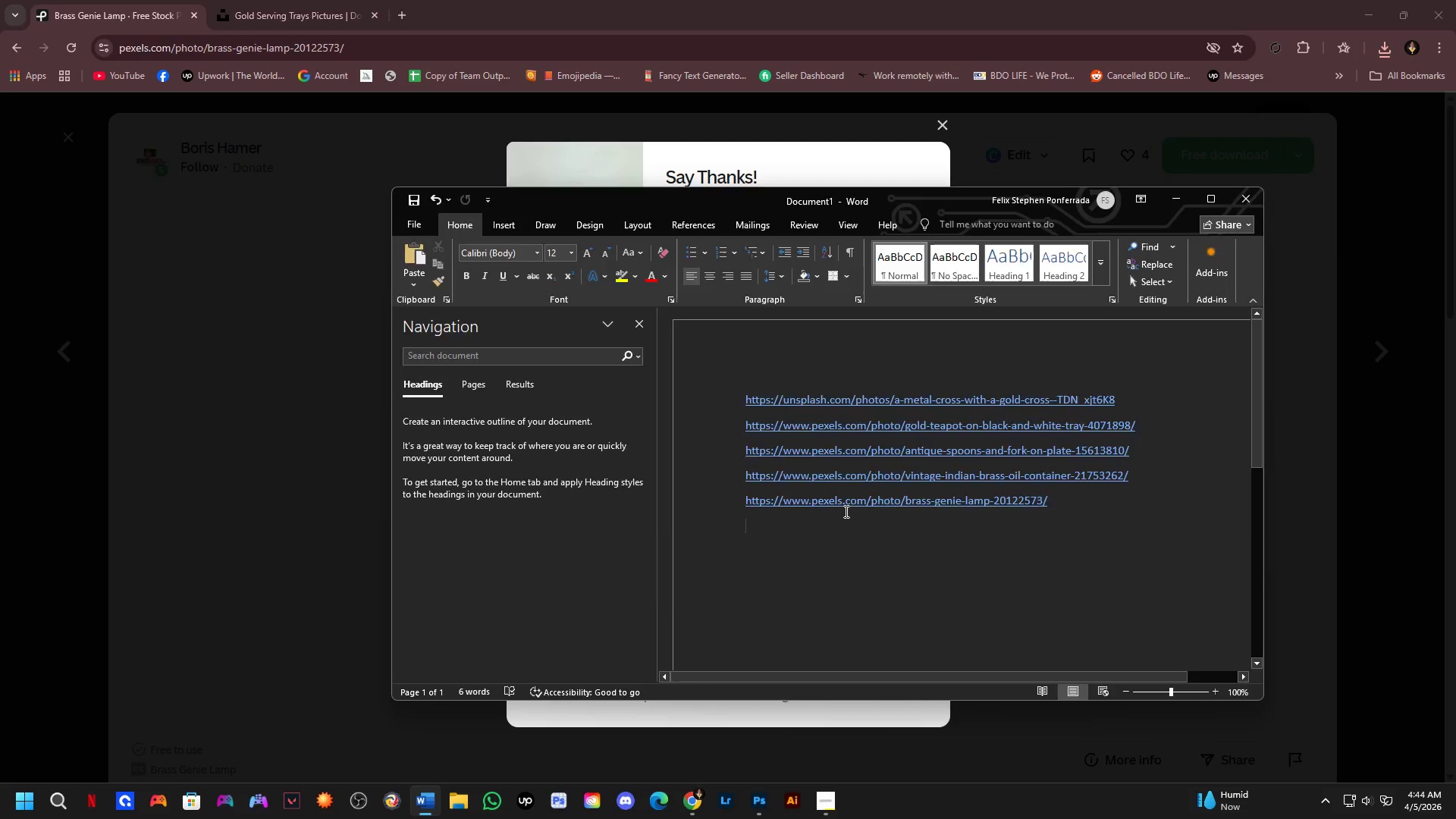 
key(Alt+Tab)
 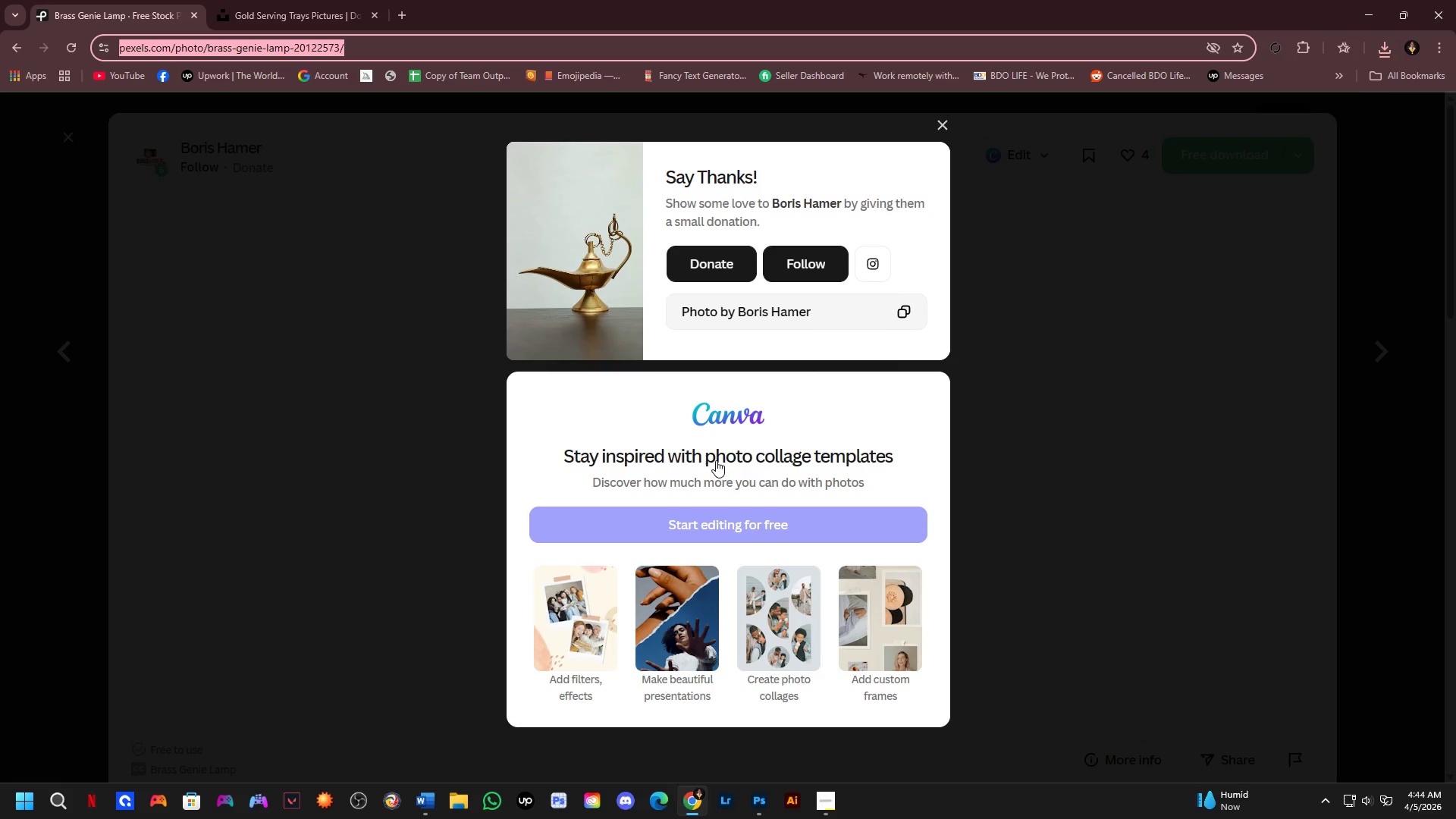 
left_click([305, 469])
 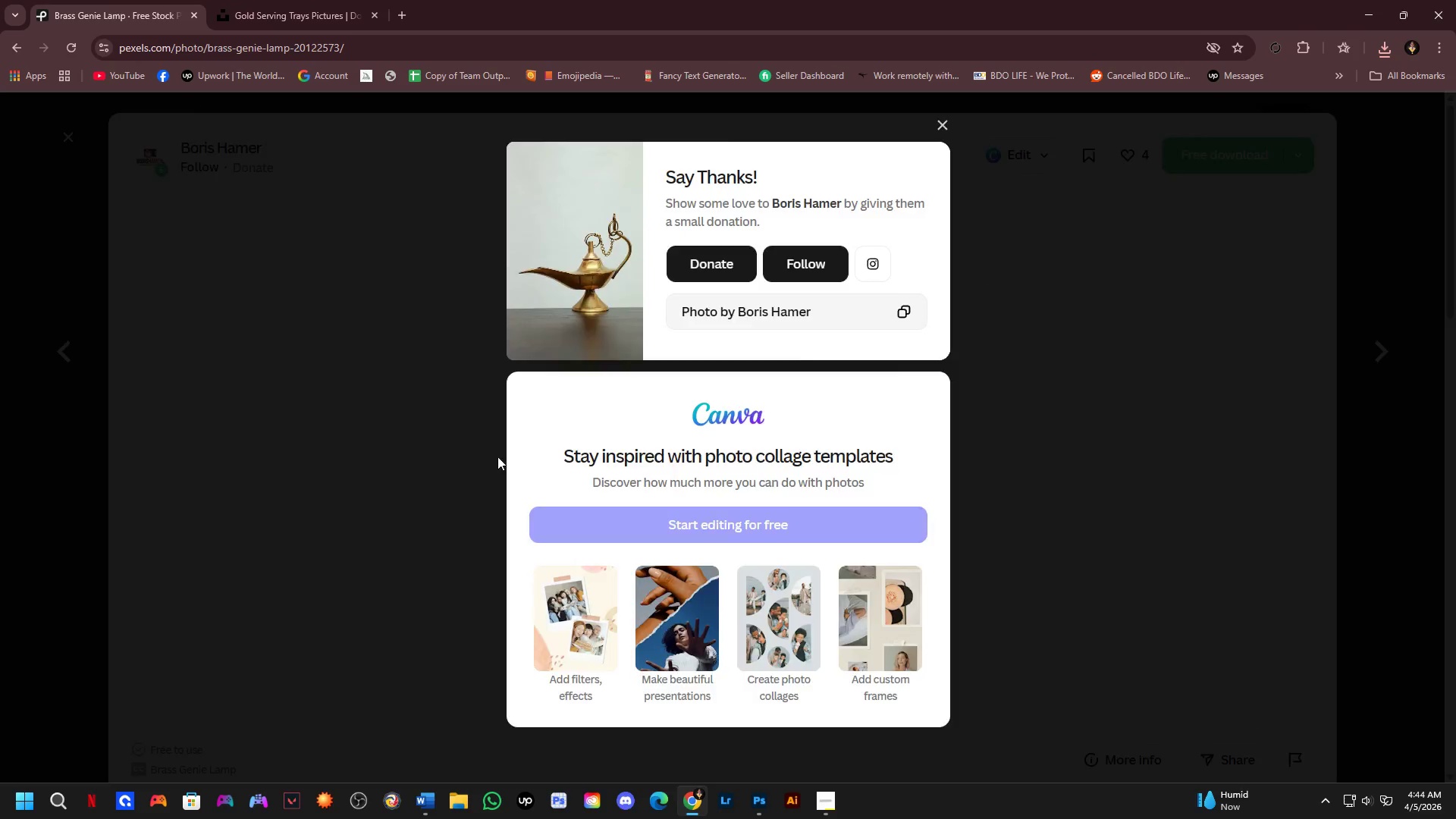 
scroll: coordinate [560, 547], scroll_direction: down, amount: 15.0
 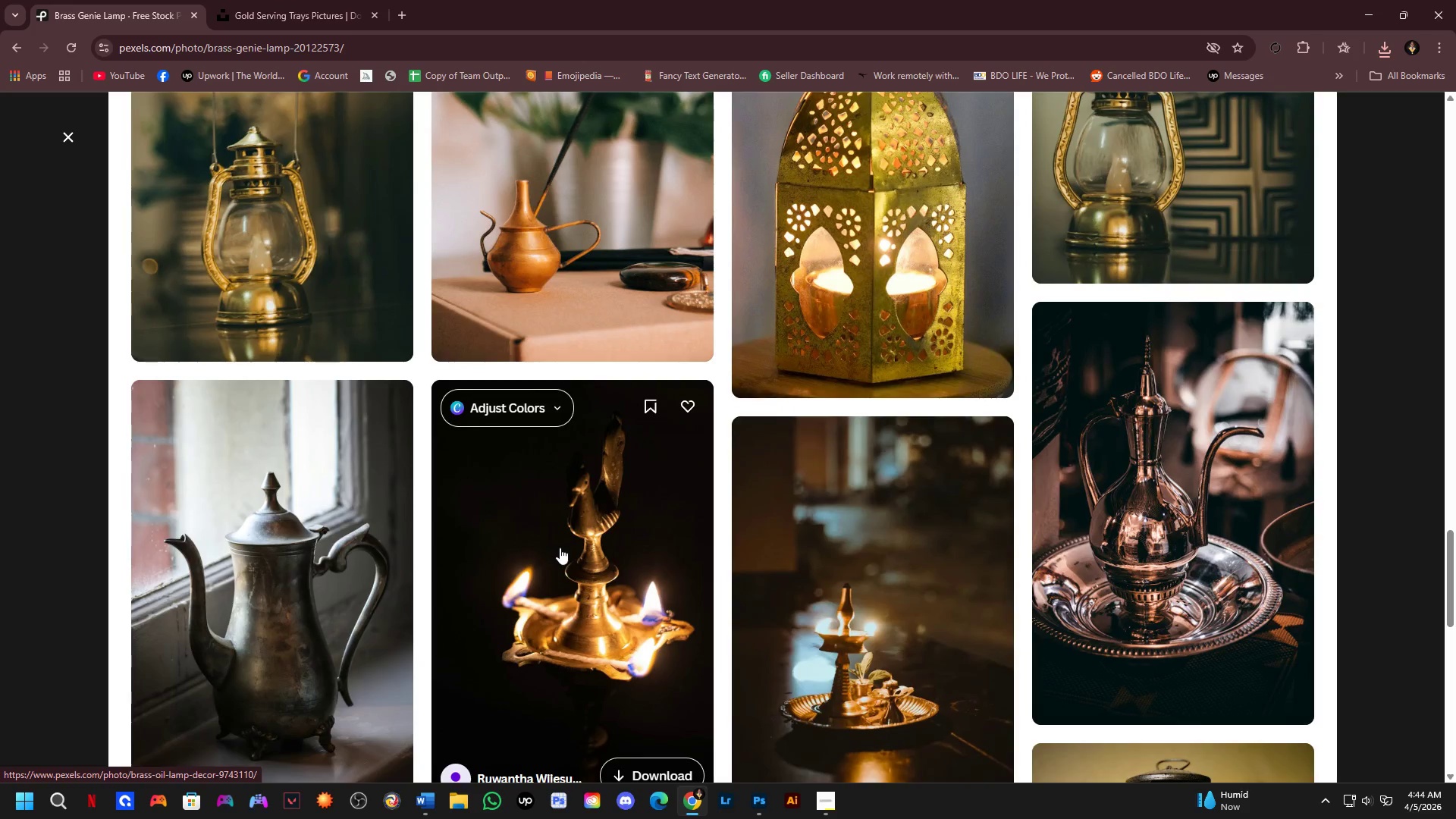 
scroll: coordinate [560, 548], scroll_direction: down, amount: 2.0
 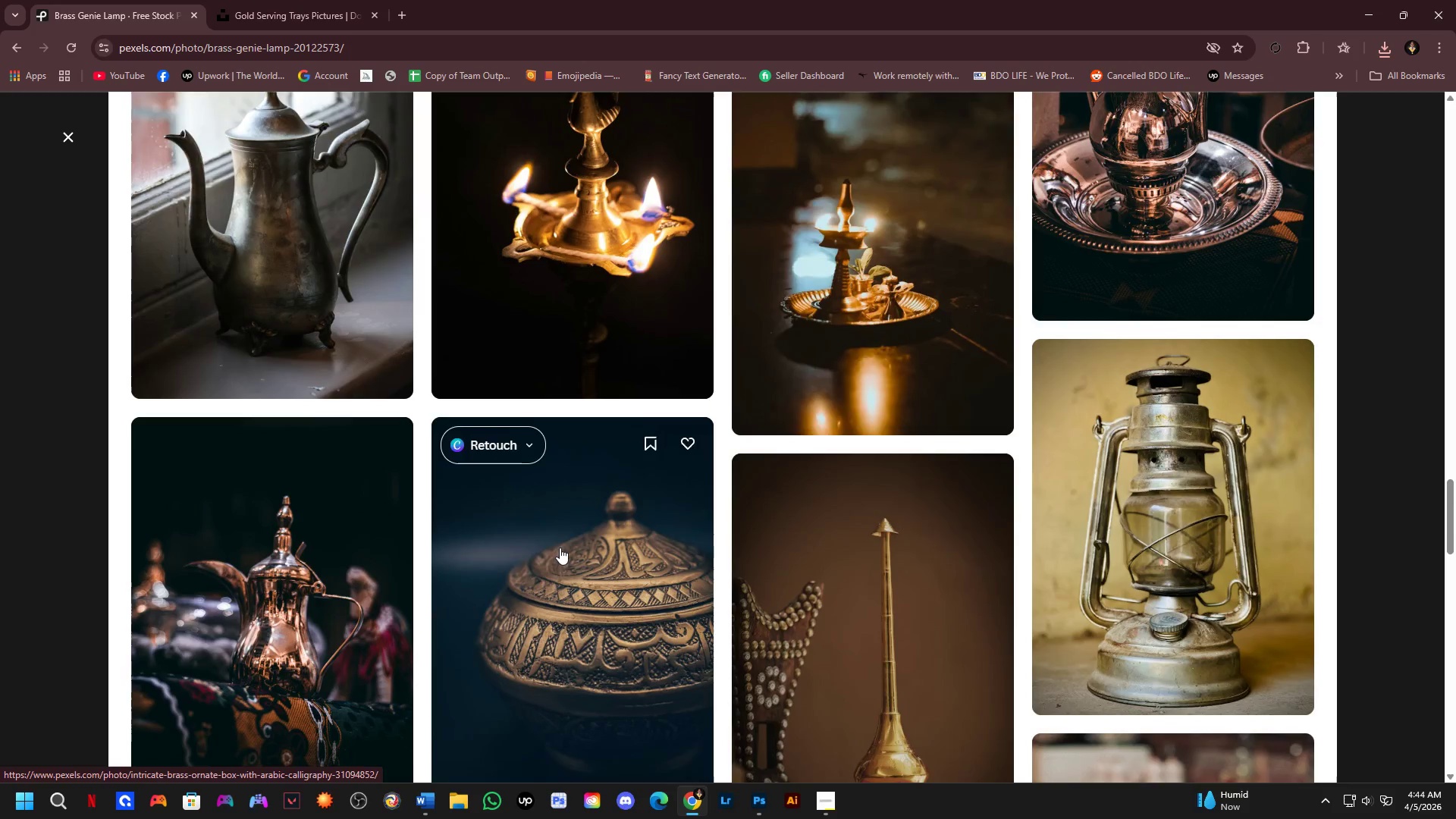 
key(Alt+Tab)
 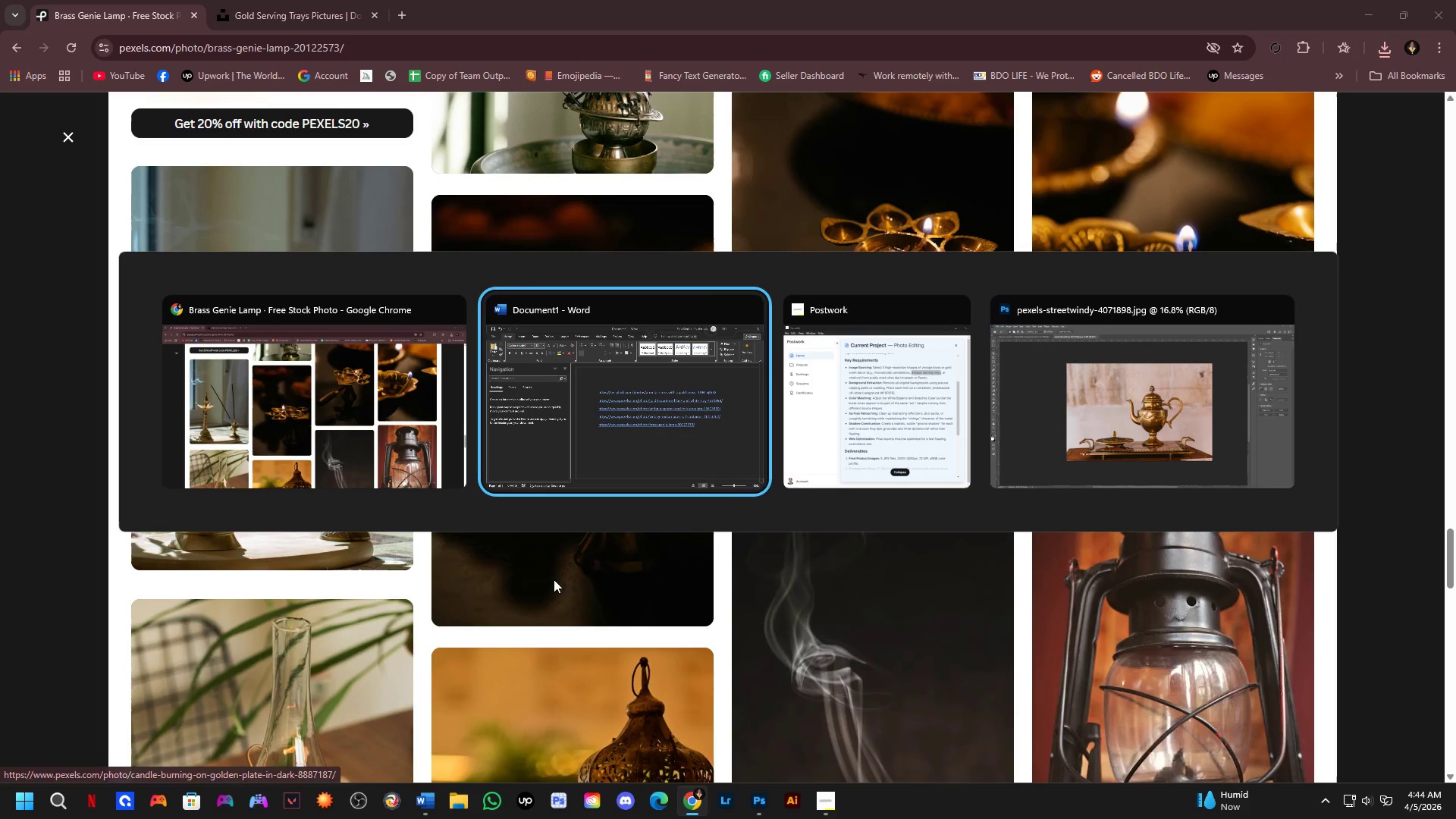 
scroll: coordinate [554, 562], scroll_direction: down, amount: 7.0
 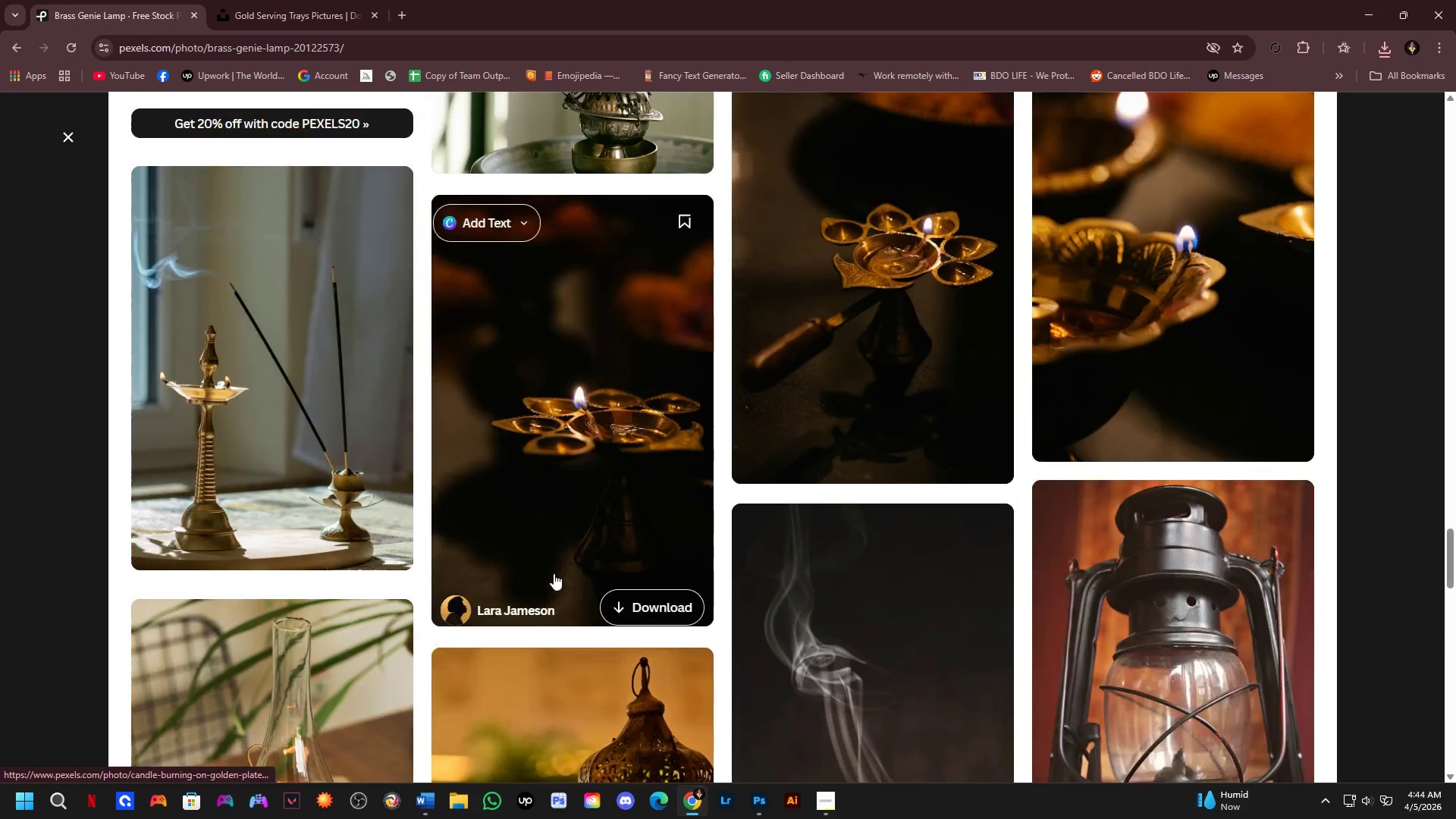 
key(Alt+Tab)